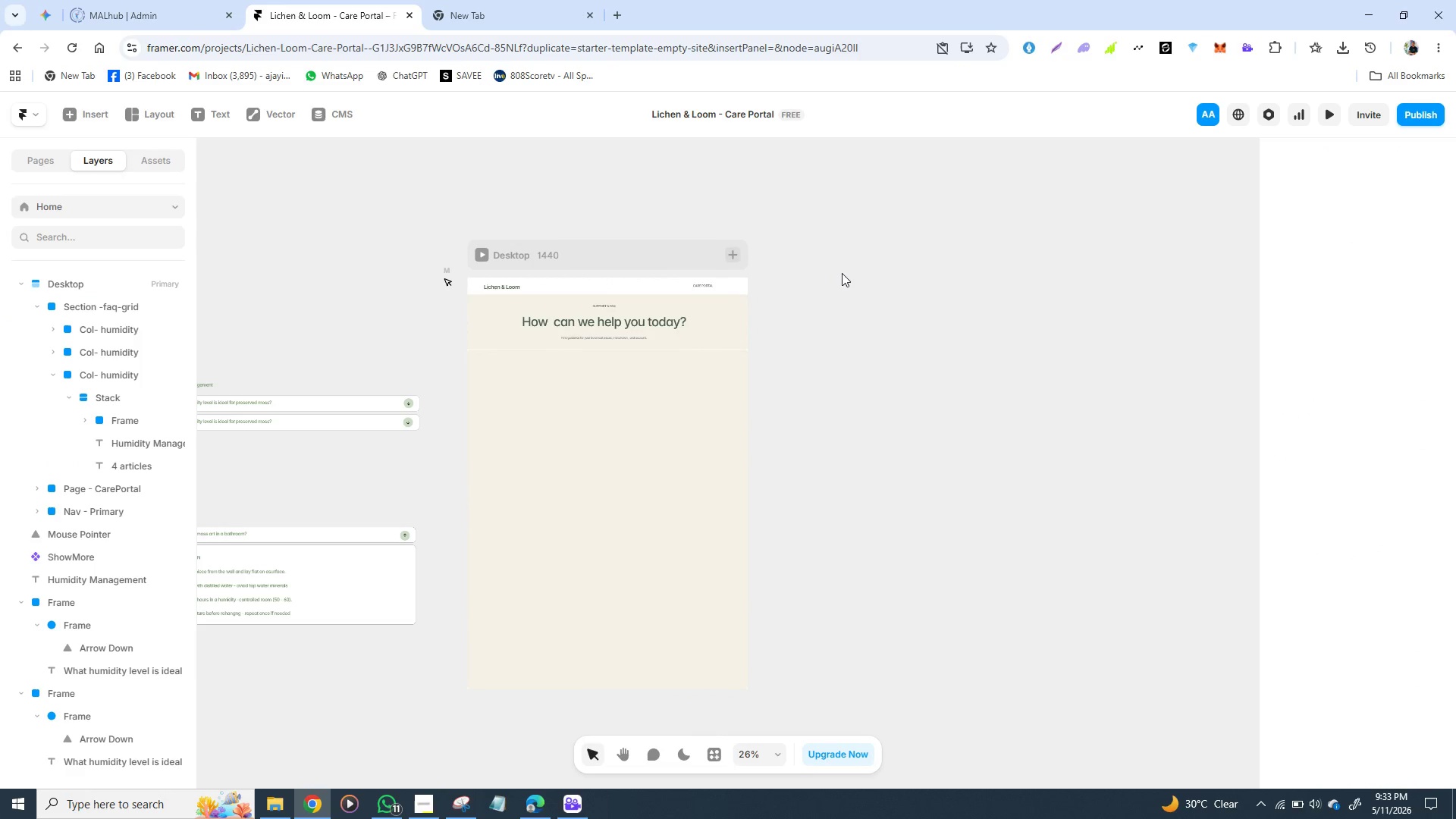 
left_click_drag(start_coordinate=[838, 274], to_coordinate=[842, 273])
 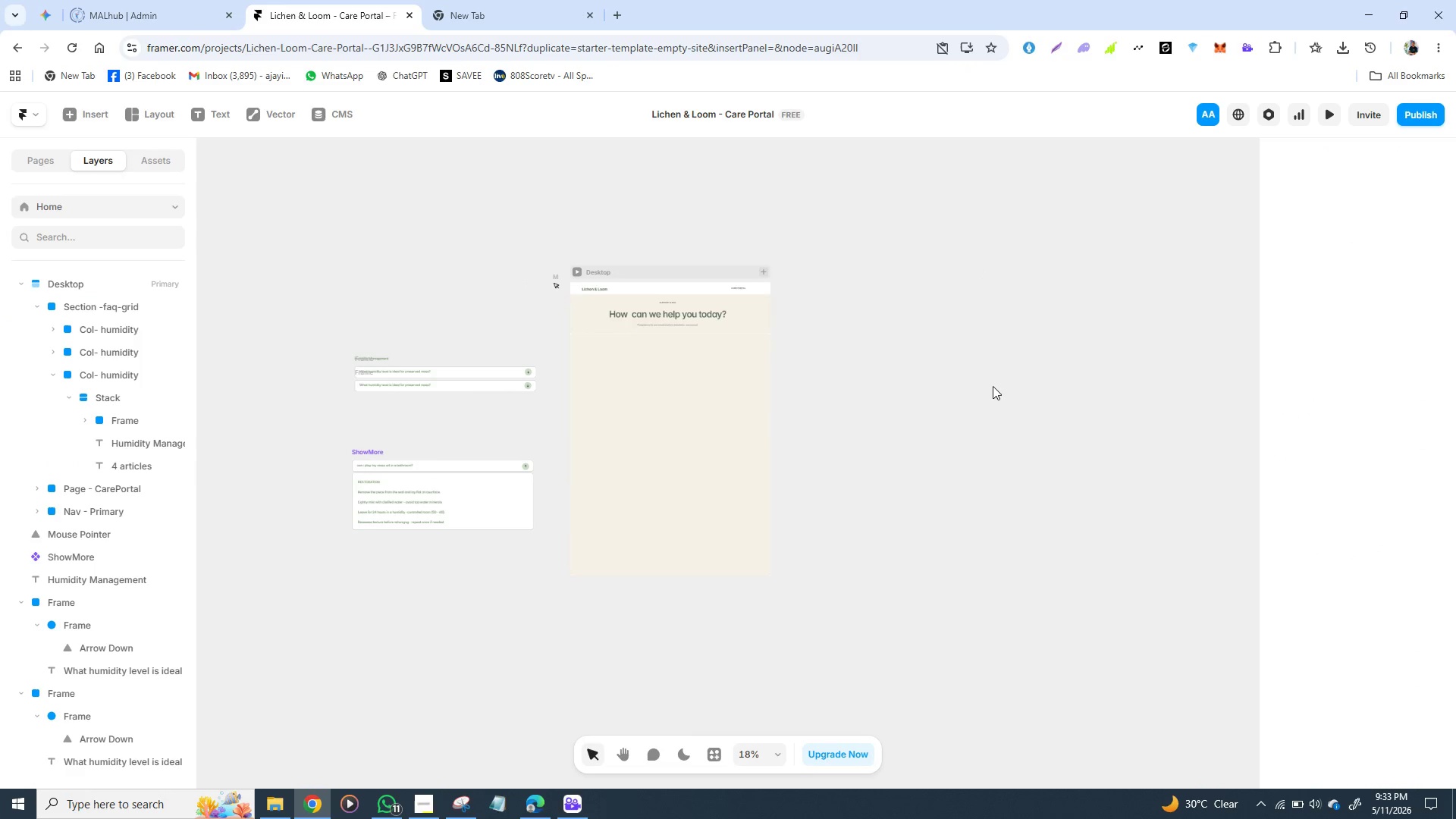 
double_click([981, 312])
 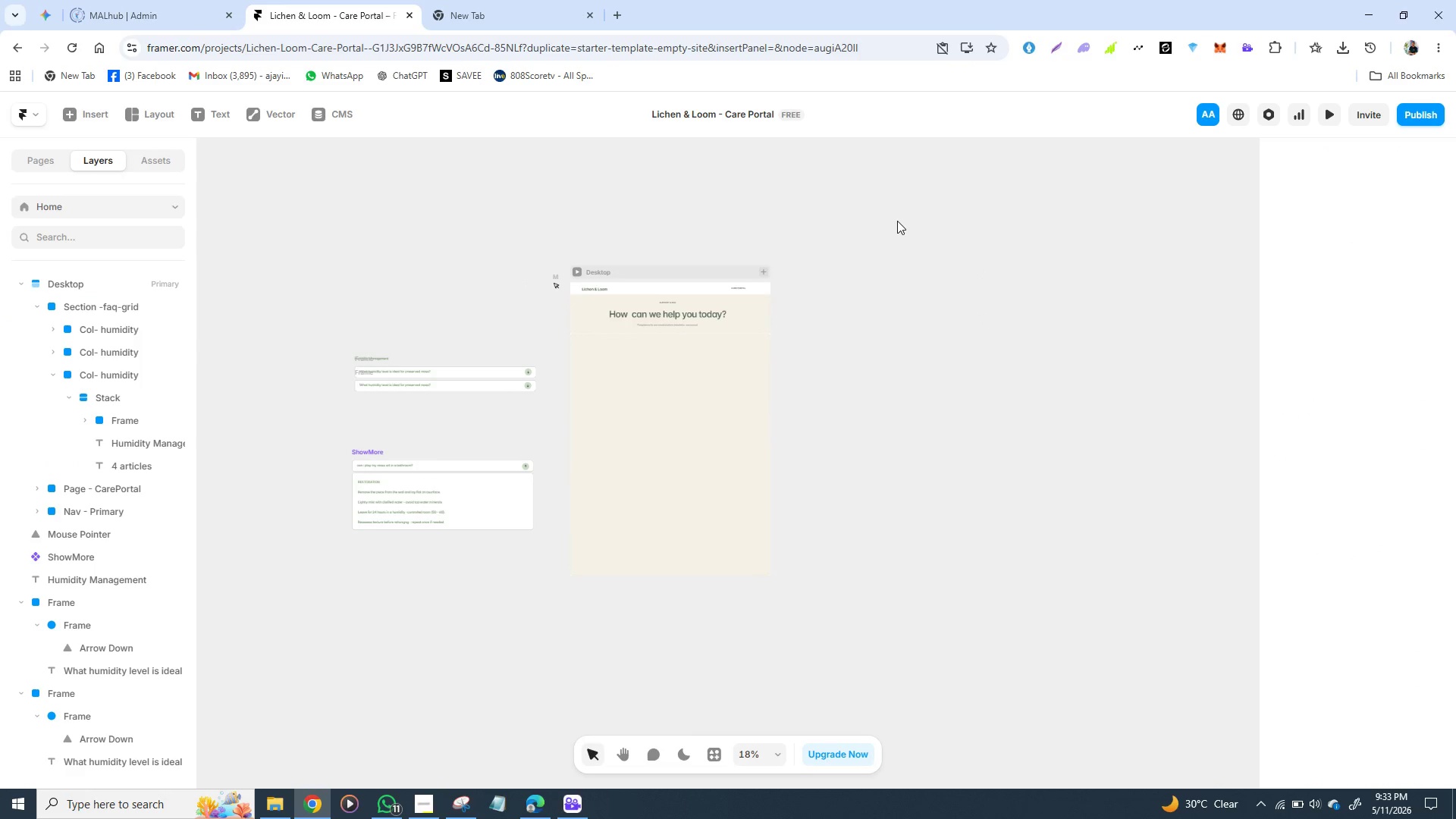 
triple_click([897, 221])
 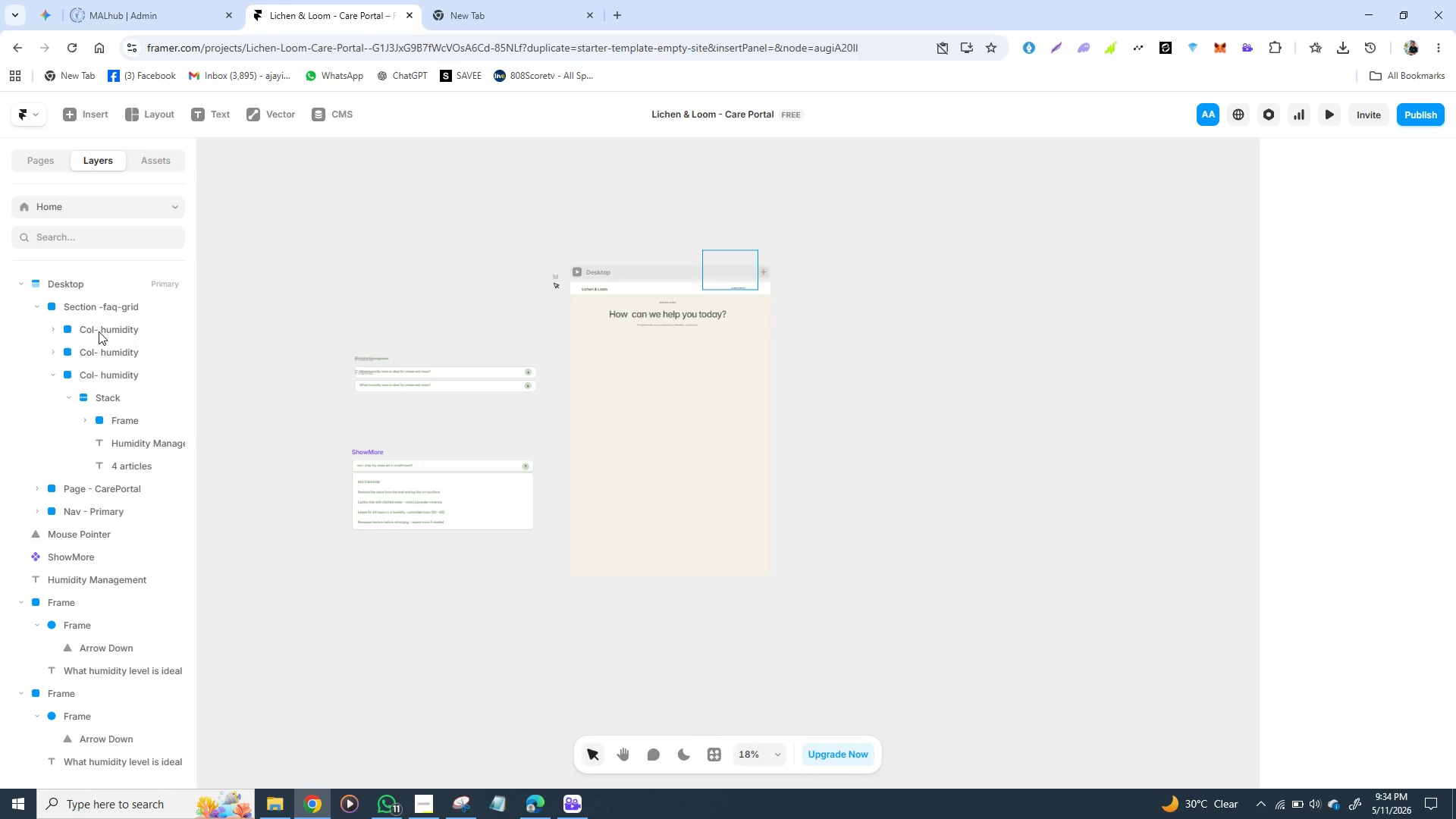 
left_click([96, 306])
 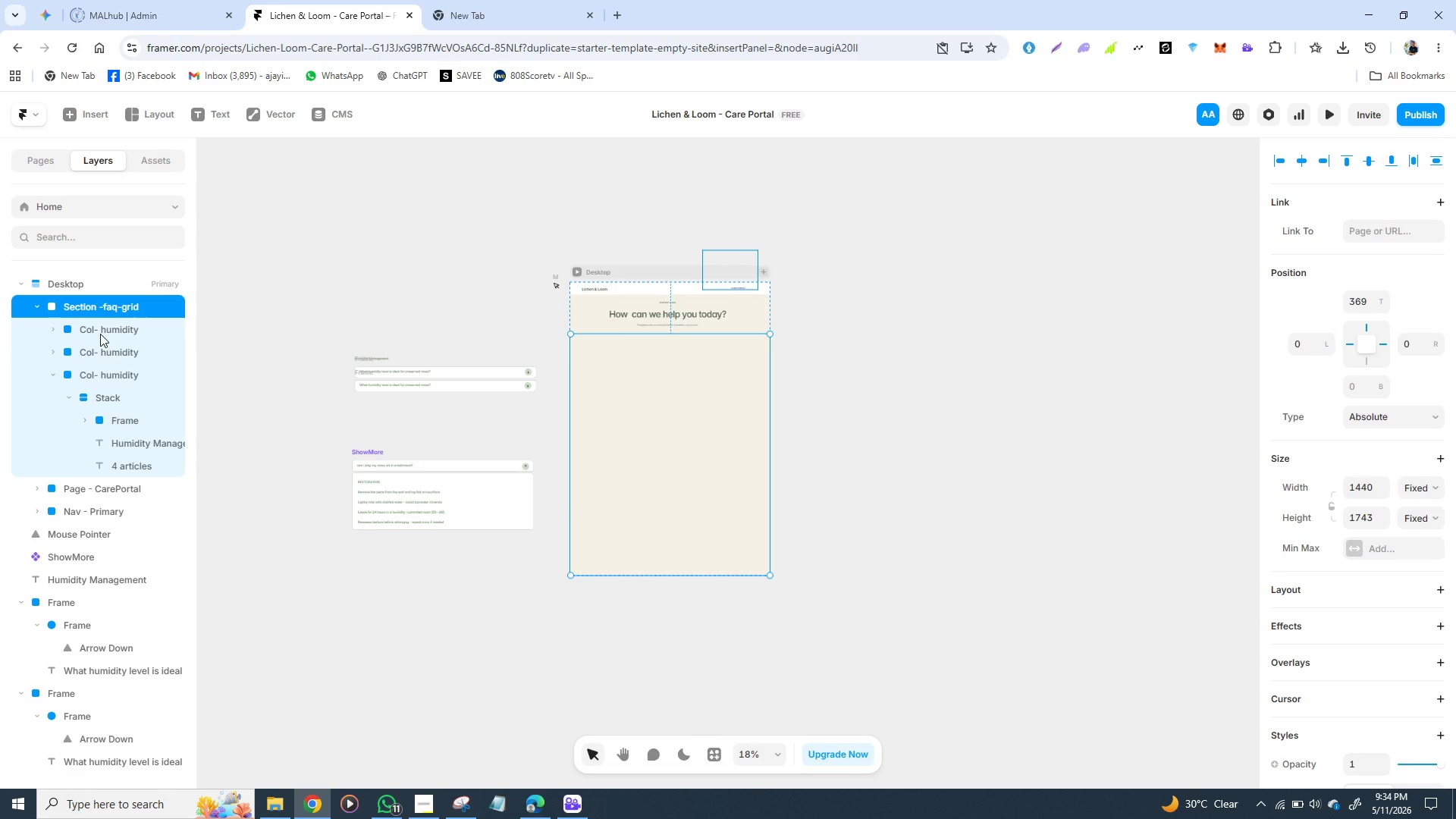 
left_click([100, 334])
 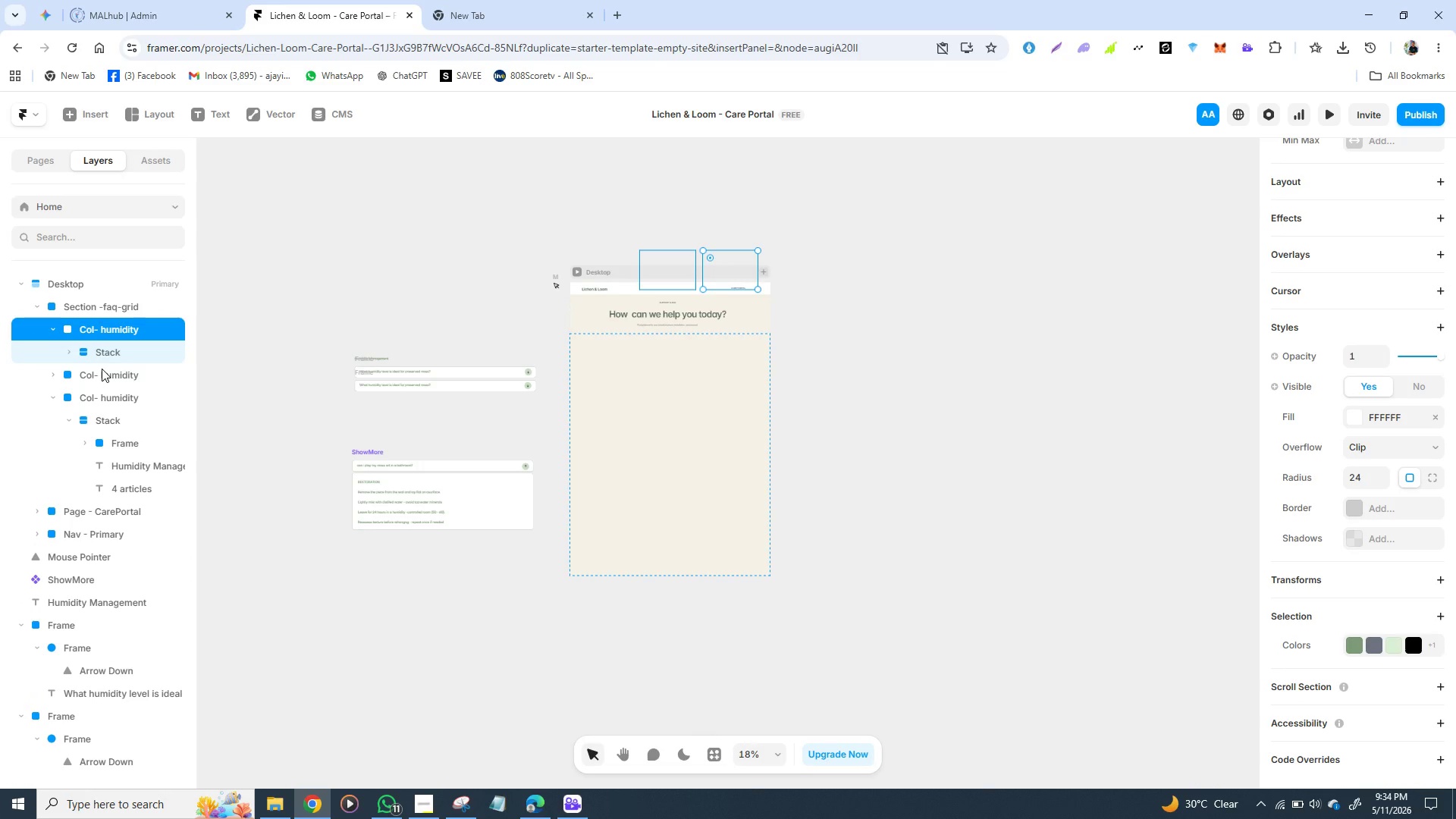 
left_click([102, 369])
 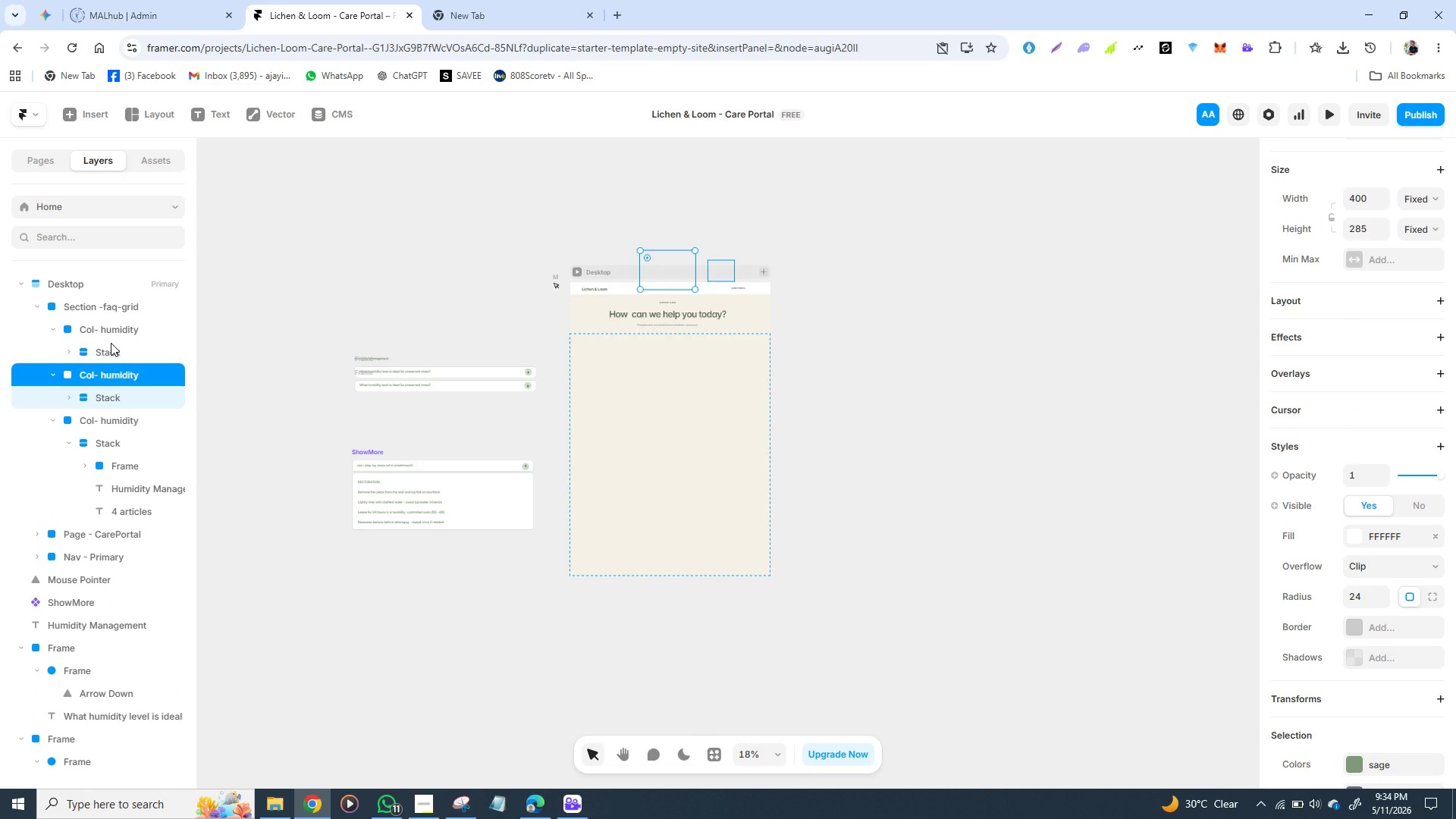 
left_click([111, 343])
 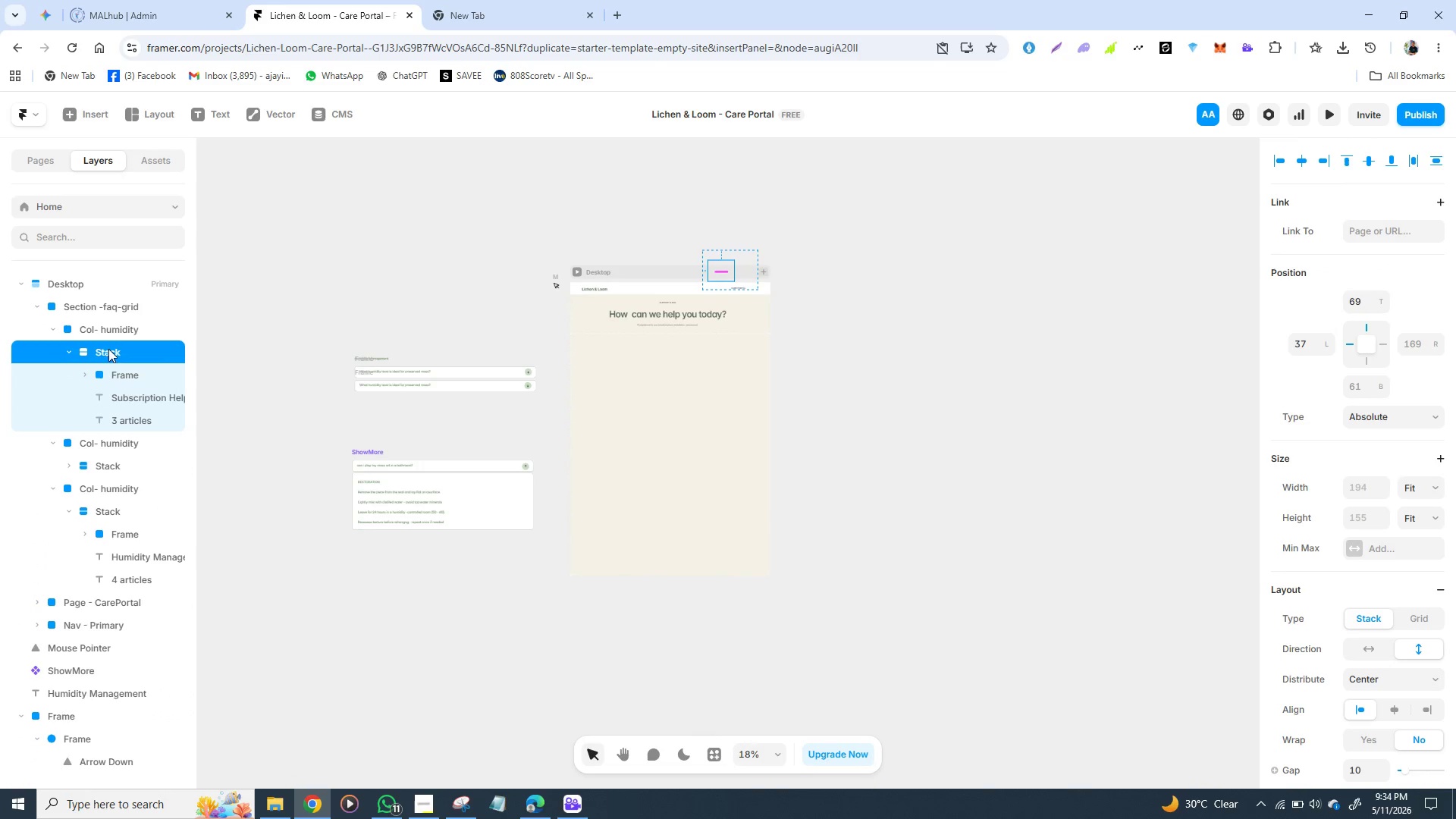 
left_click([108, 329])
 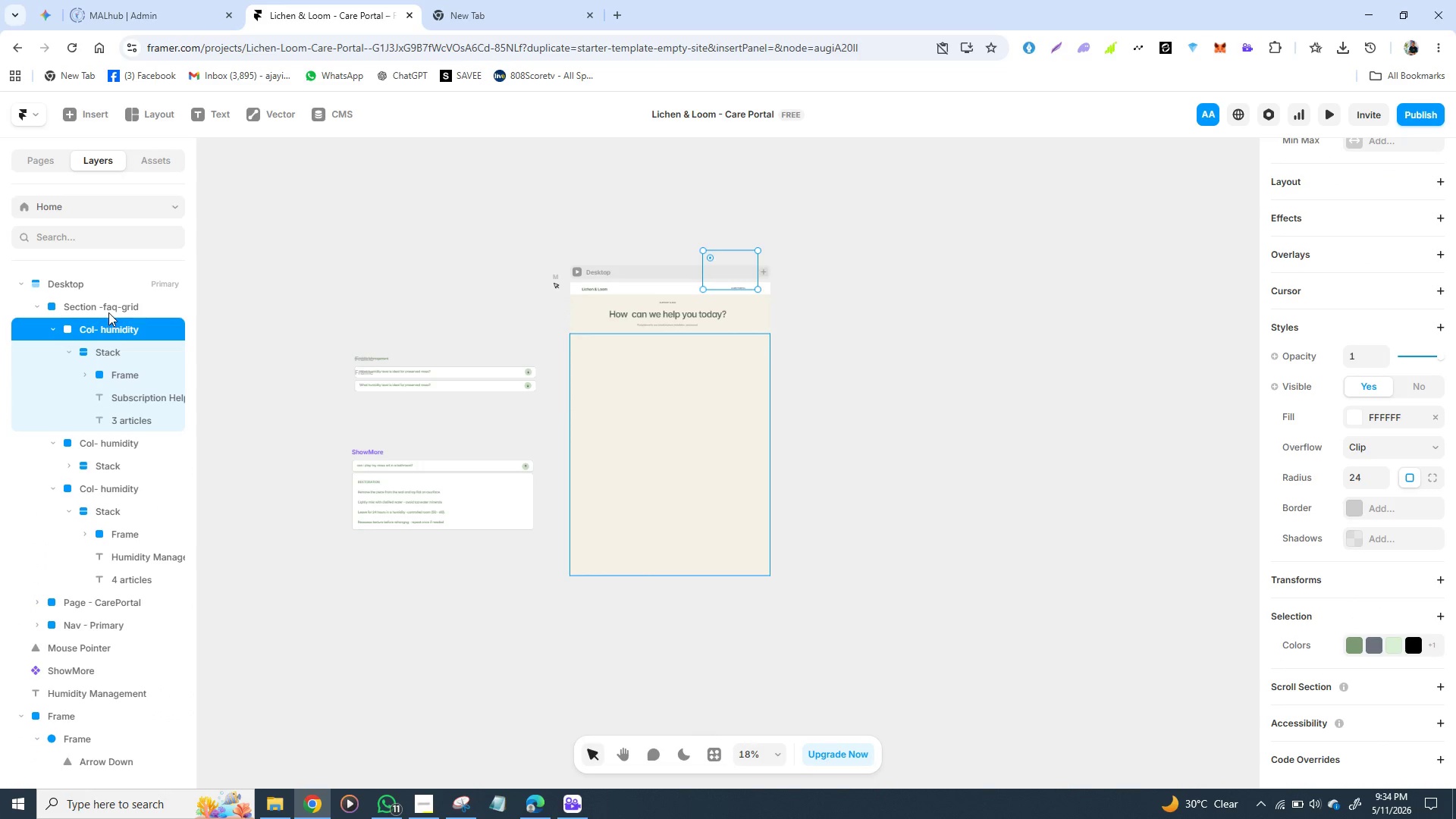 
left_click([108, 312])
 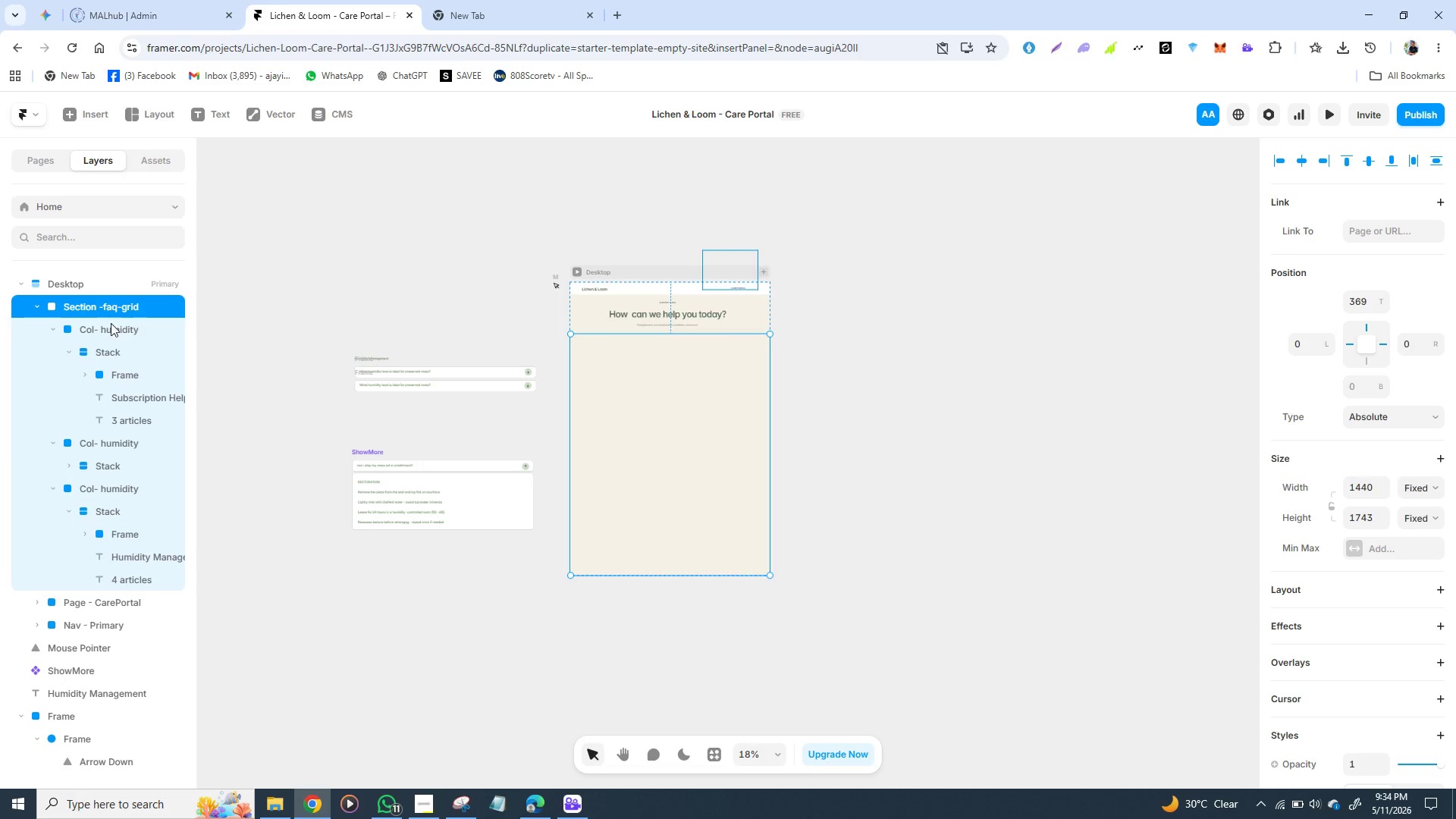 
left_click([111, 334])
 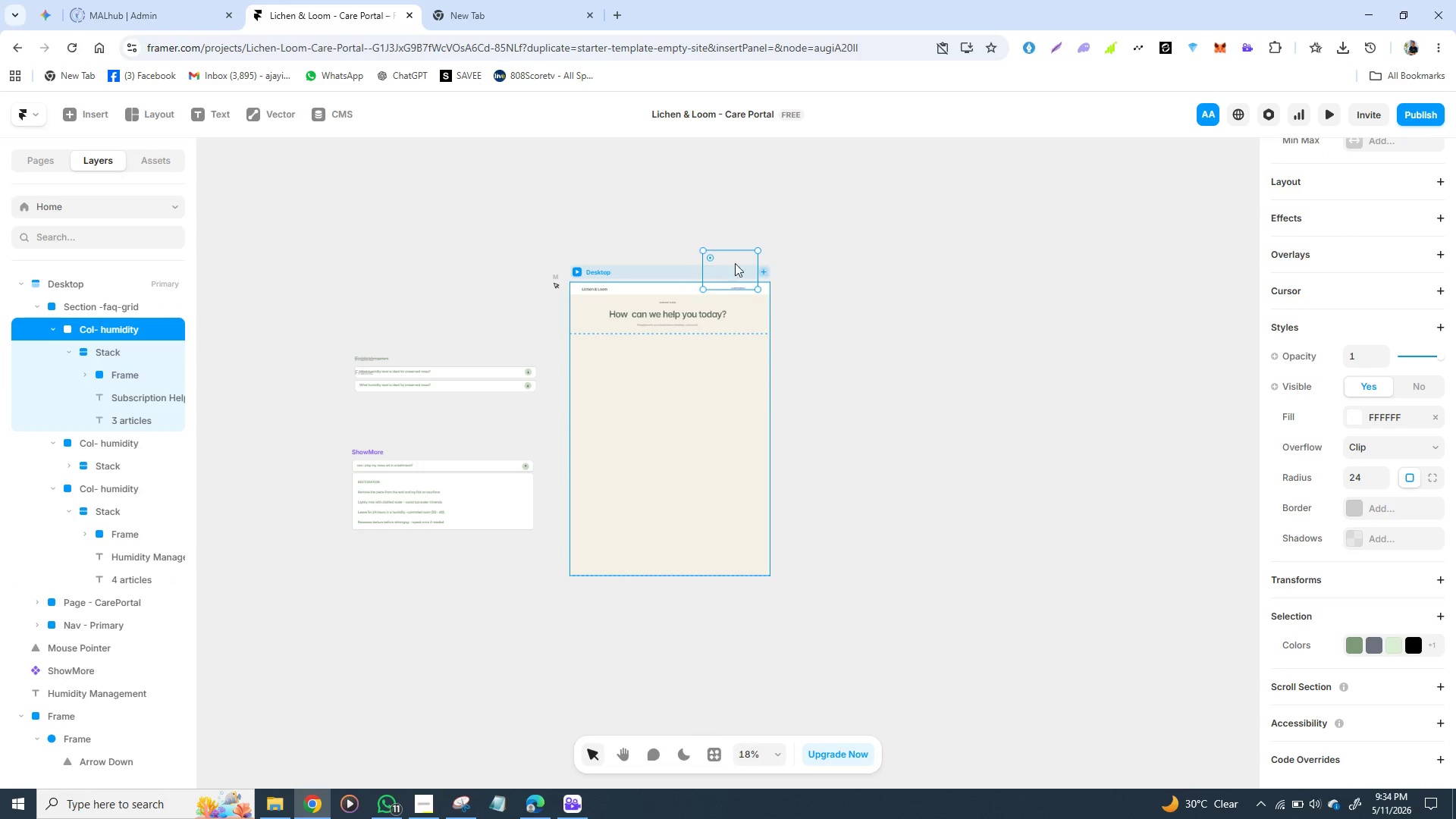 
left_click_drag(start_coordinate=[738, 256], to_coordinate=[644, 366])
 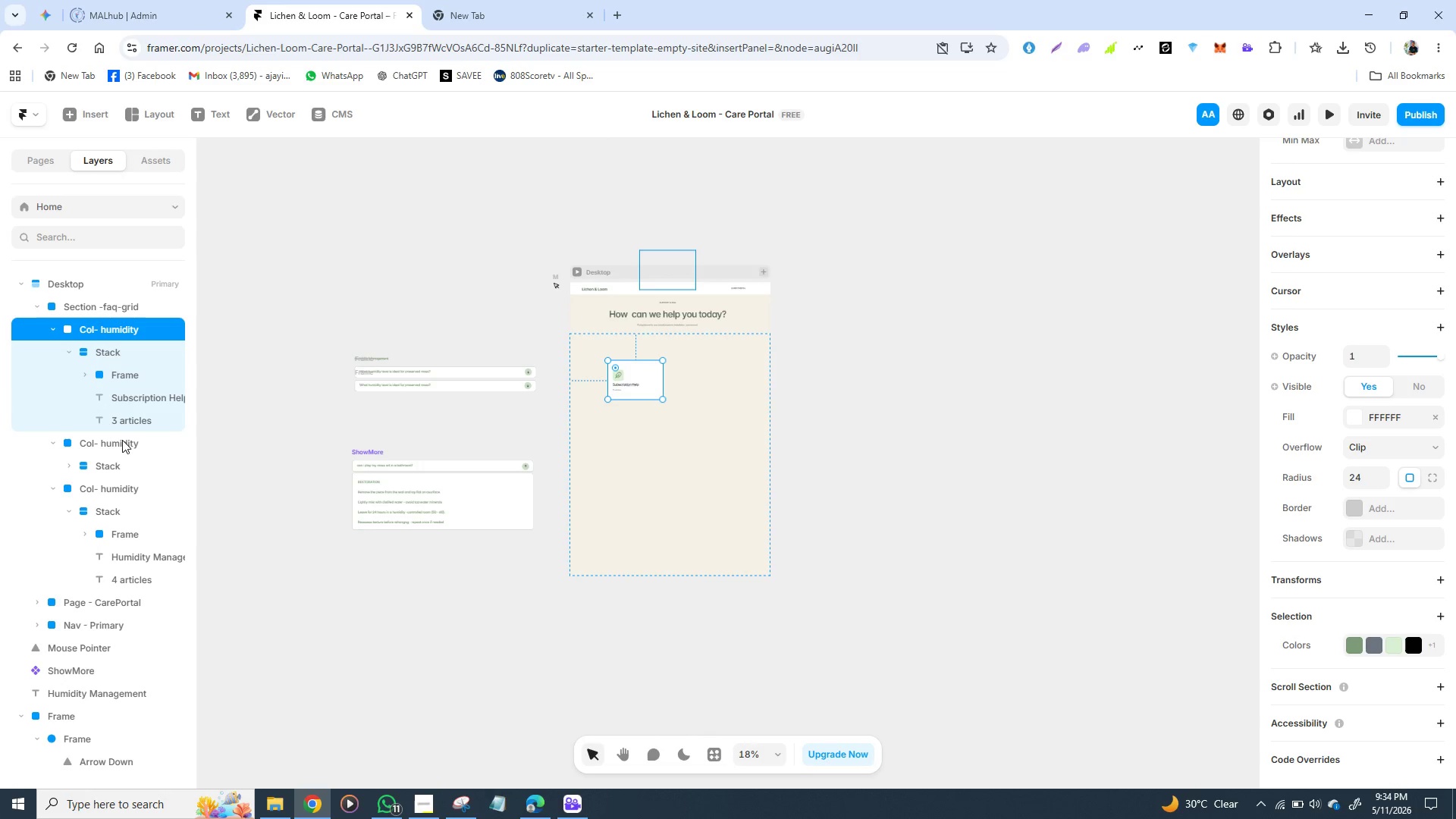 
left_click([121, 441])
 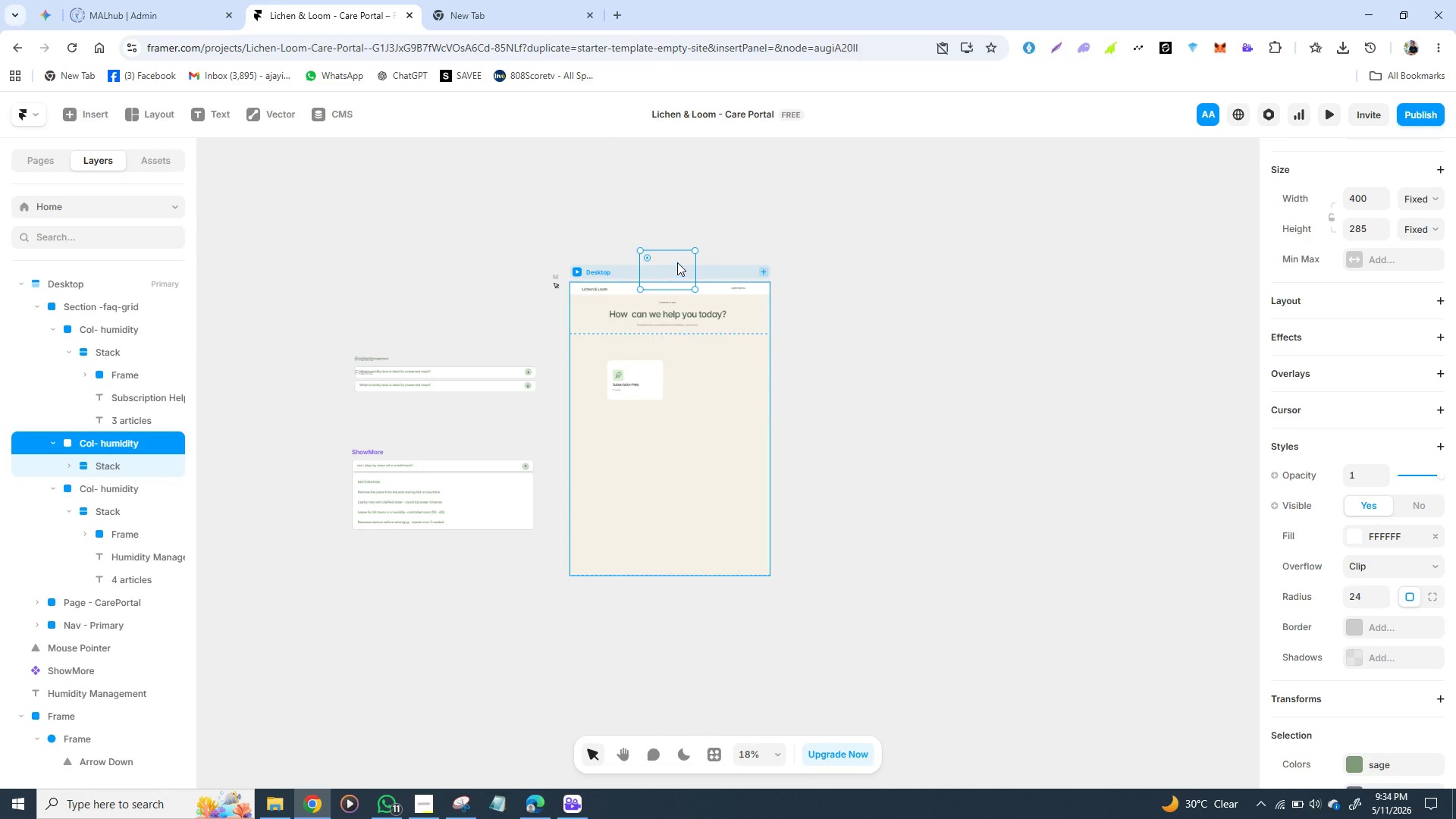 
left_click_drag(start_coordinate=[678, 262], to_coordinate=[714, 385])
 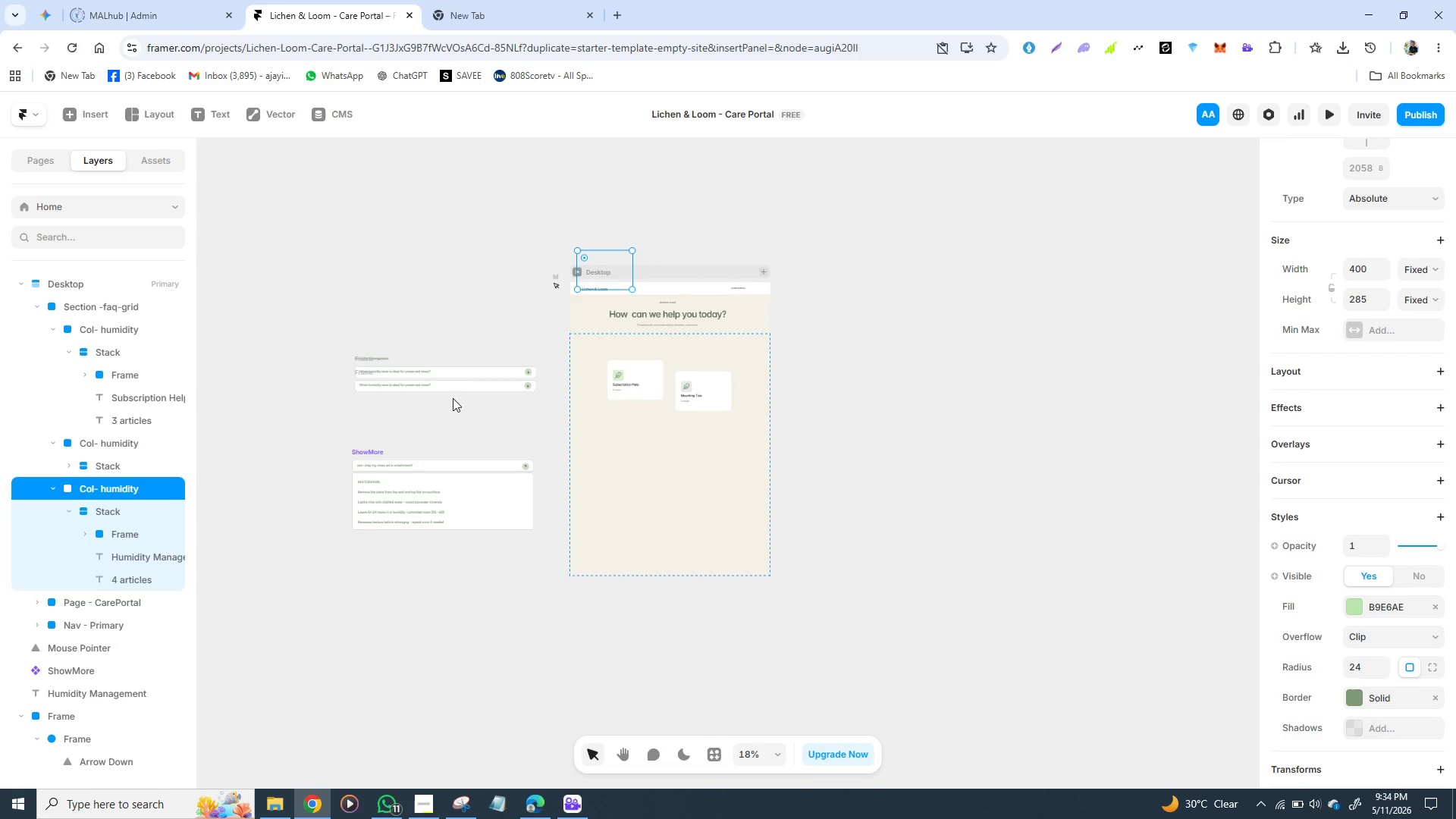 
left_click_drag(start_coordinate=[619, 255], to_coordinate=[612, 415])
 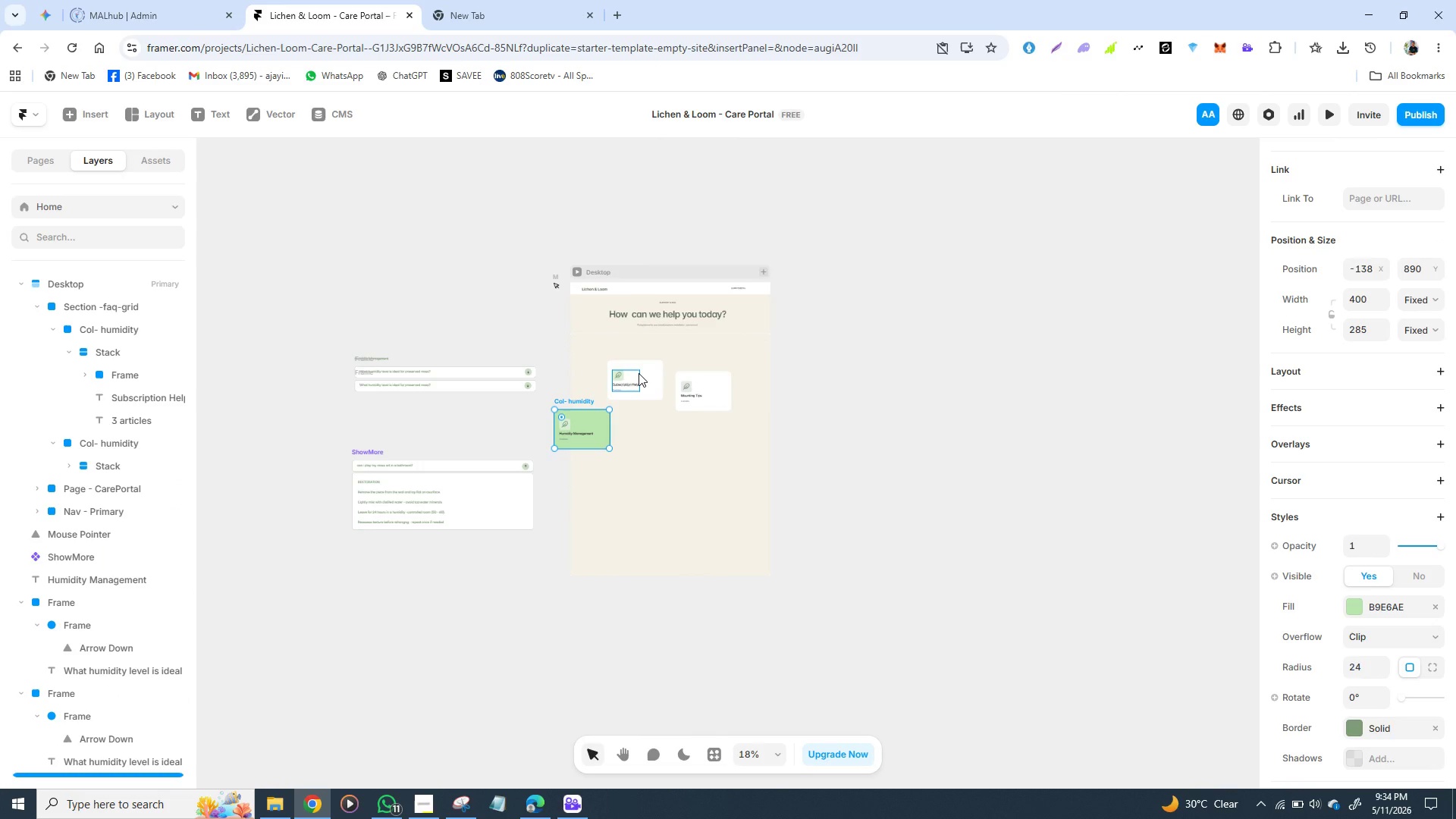 
left_click_drag(start_coordinate=[639, 373], to_coordinate=[746, 359])
 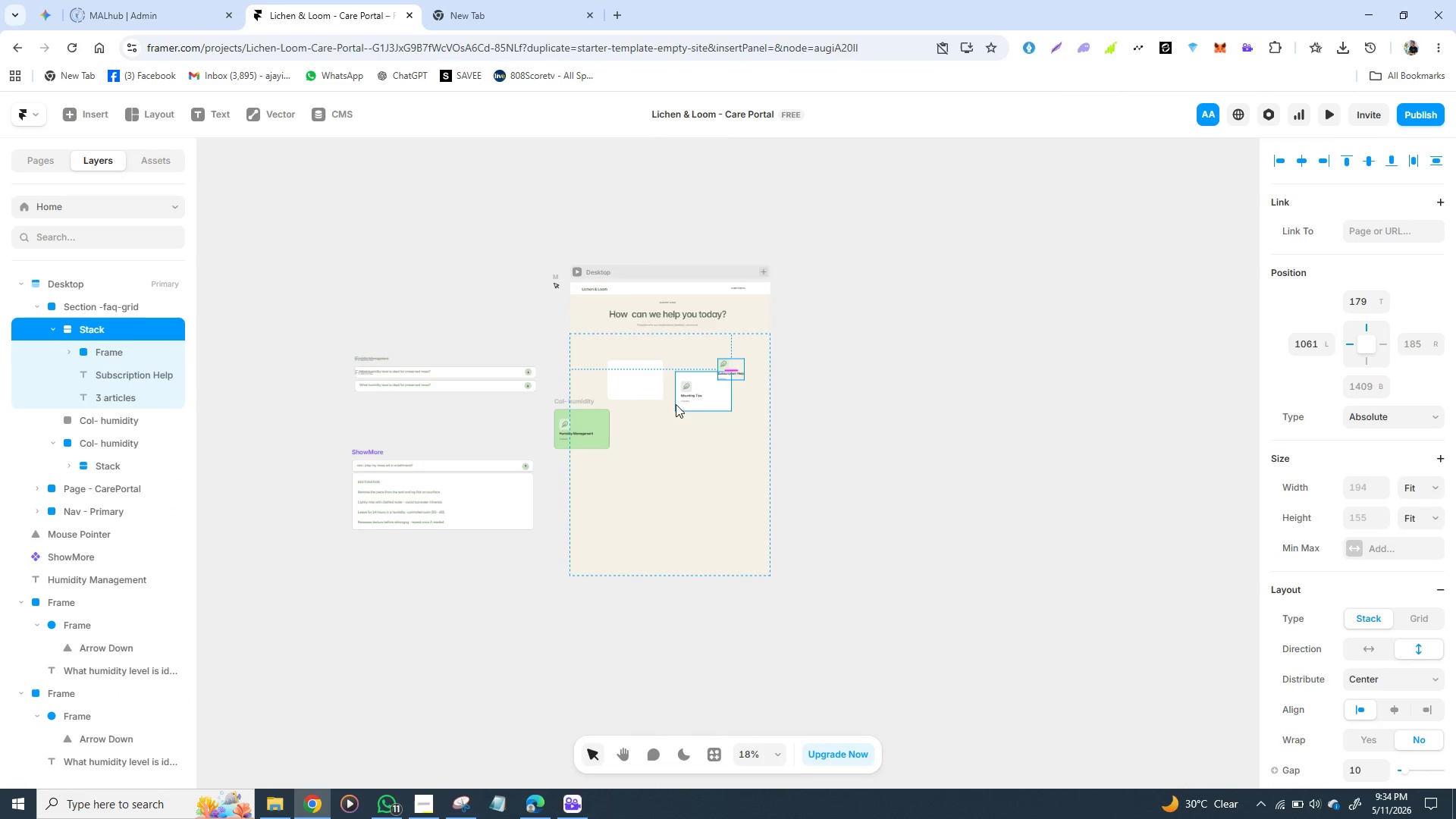 
key(Control+Z)
 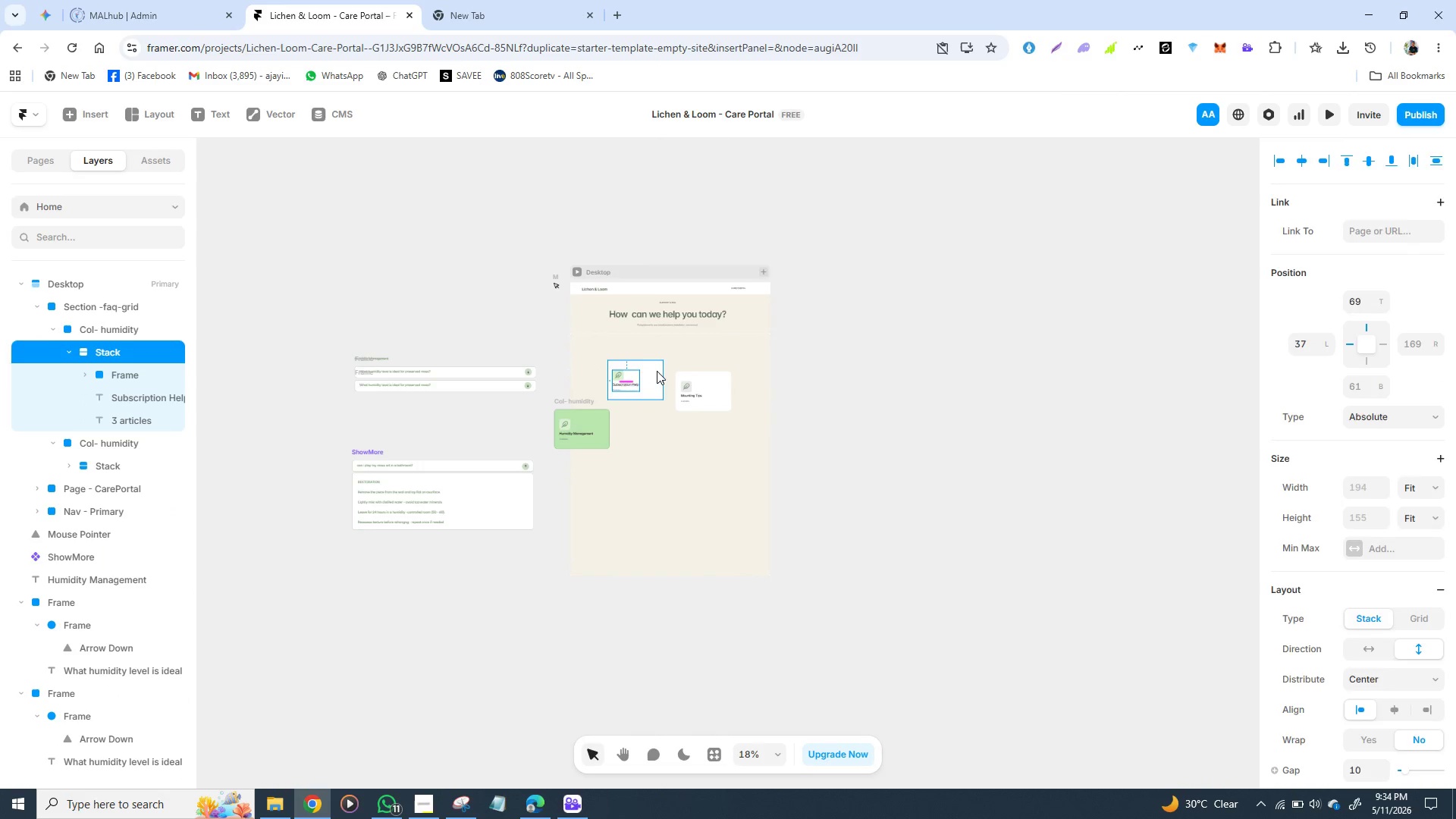 
left_click([654, 371])
 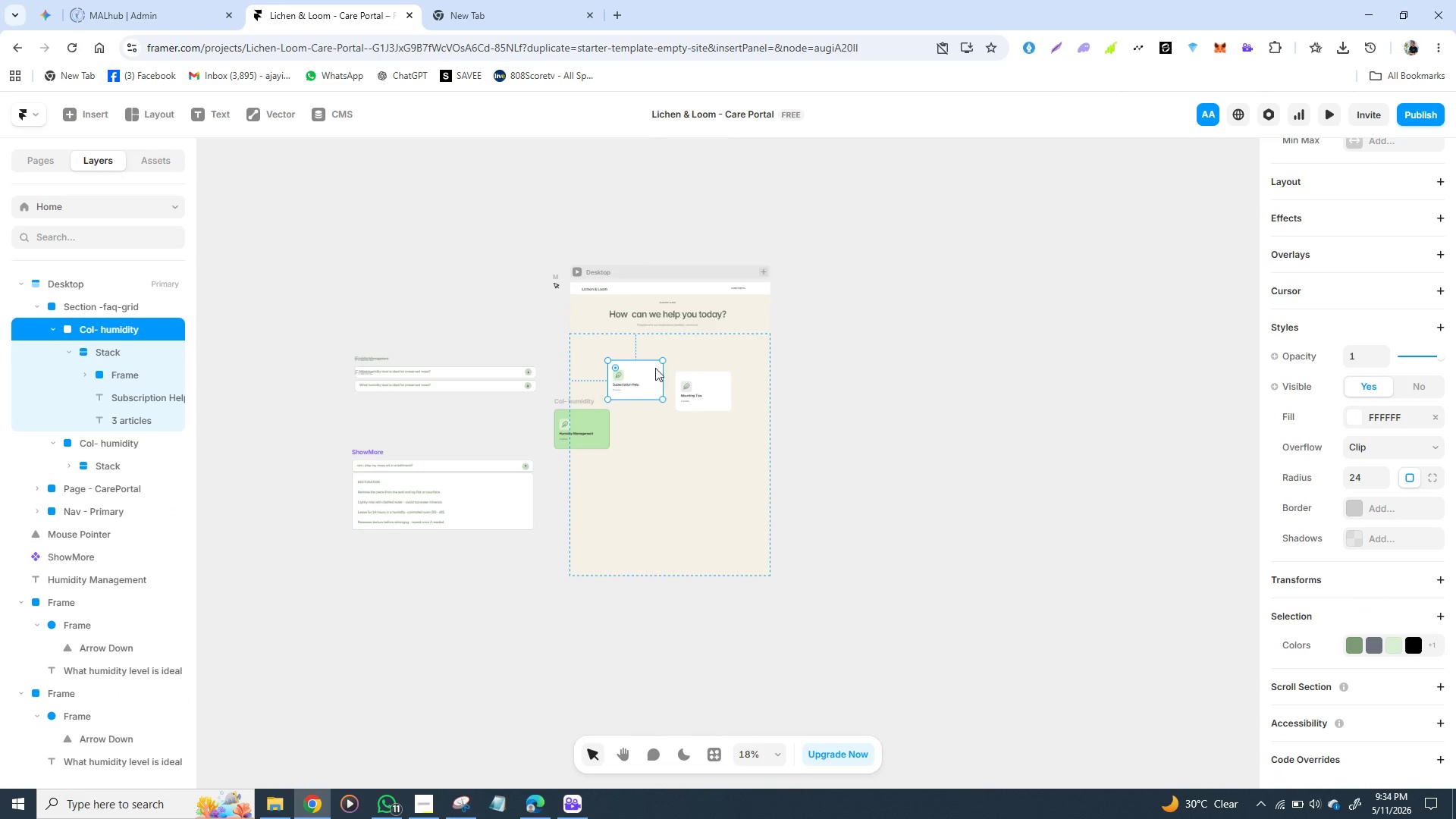 
left_click_drag(start_coordinate=[654, 370], to_coordinate=[746, 350])
 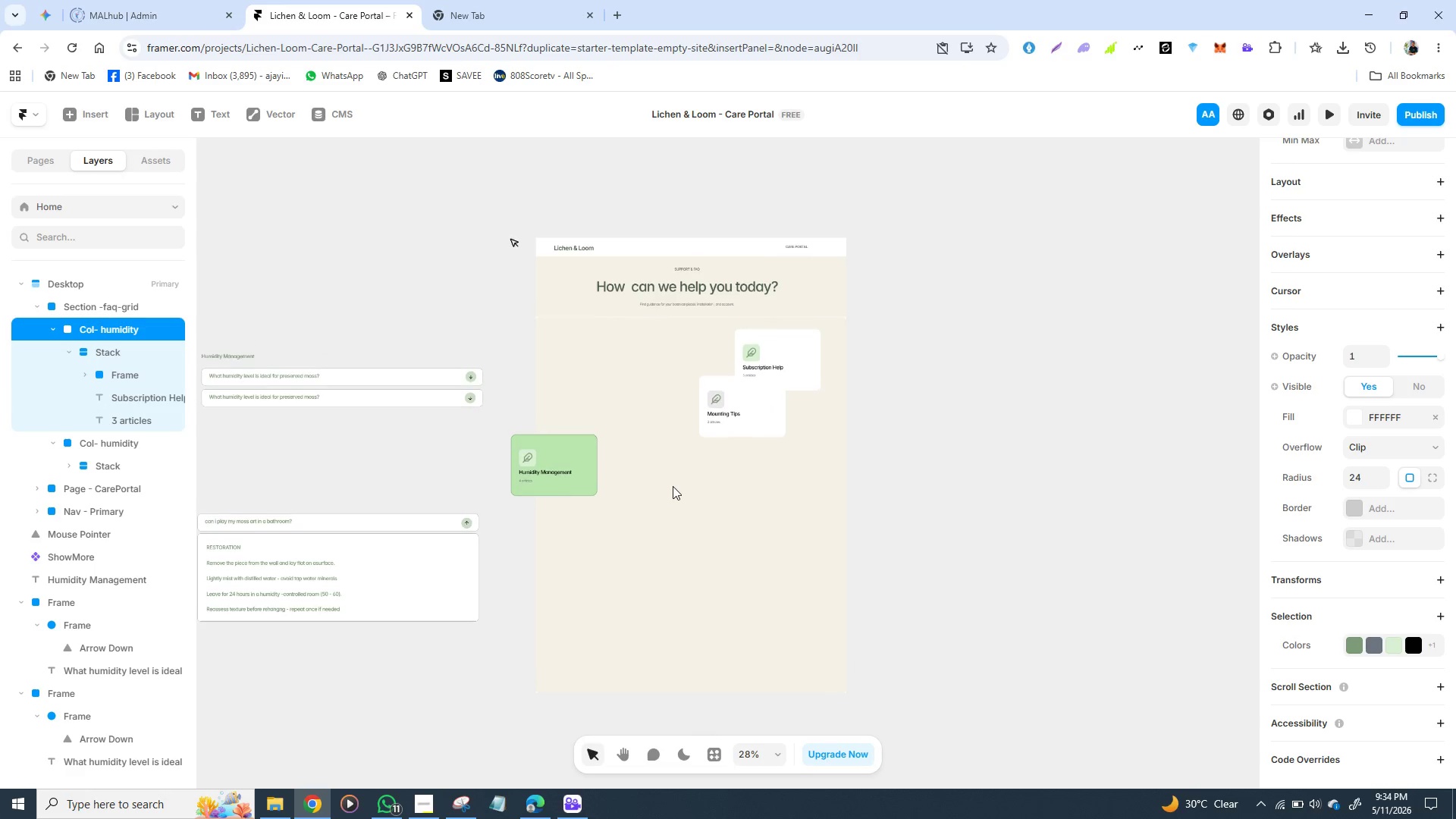 
wait(6.97)
 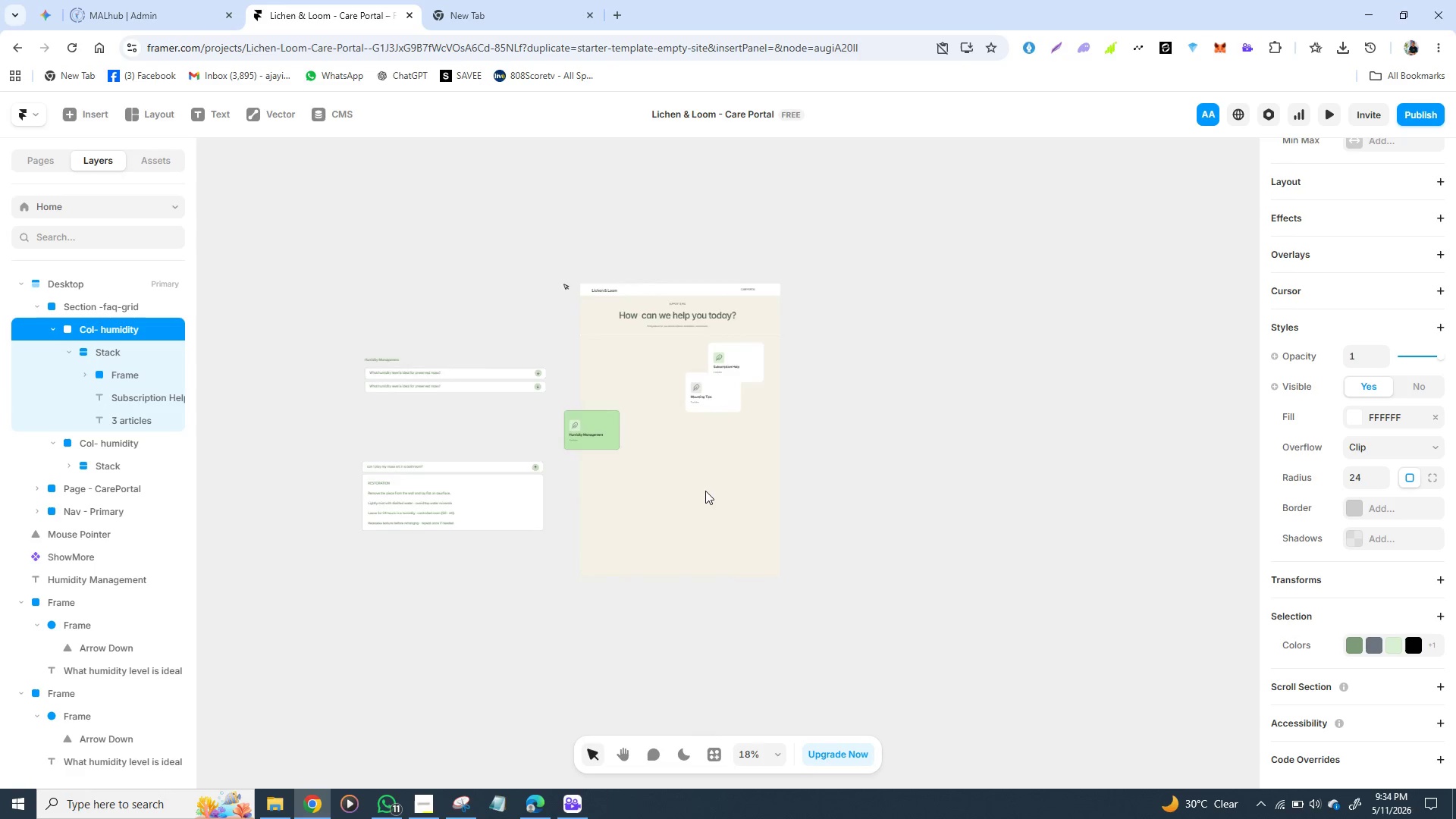 
left_click([533, 427])
 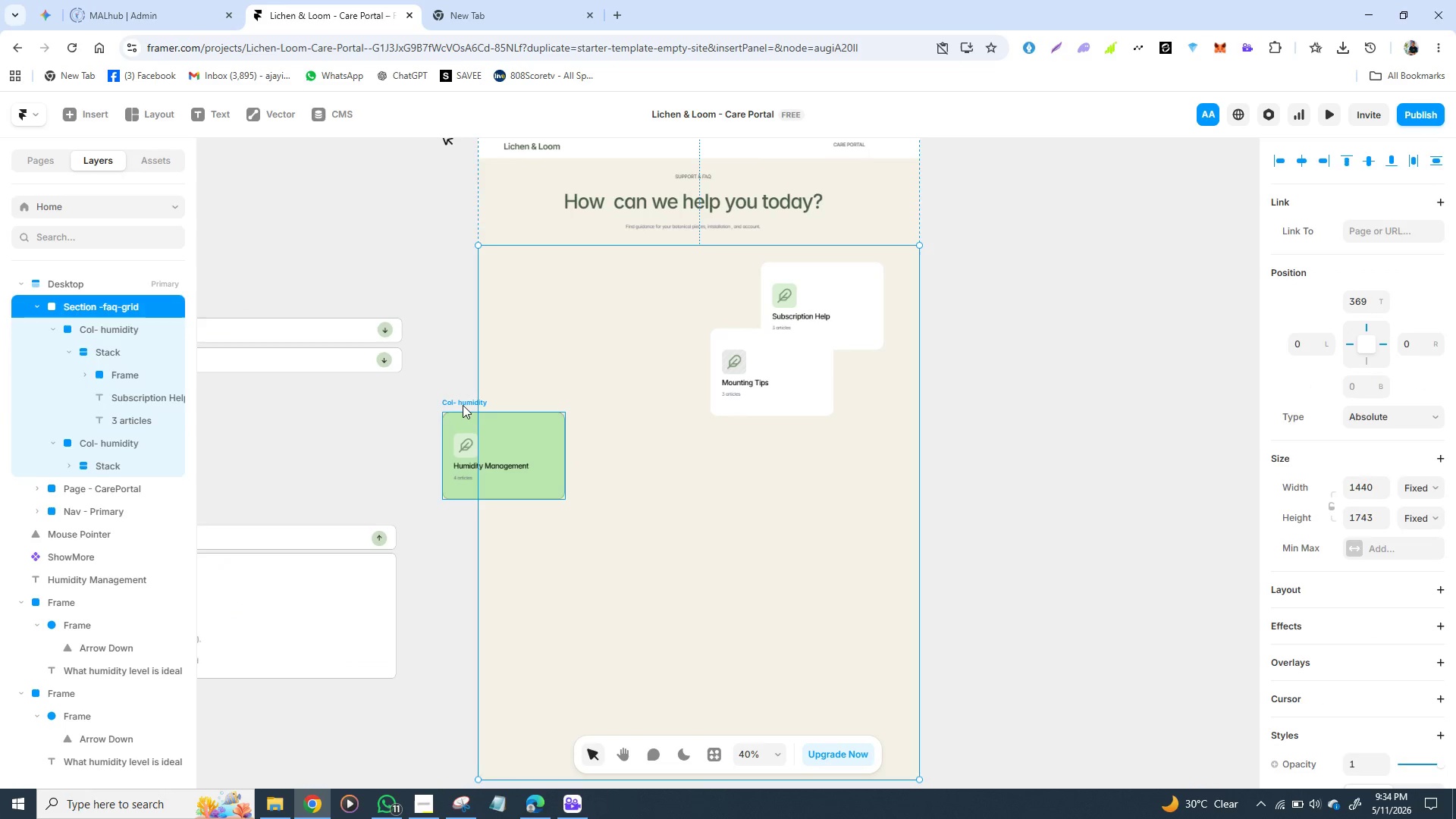 
left_click([463, 403])
 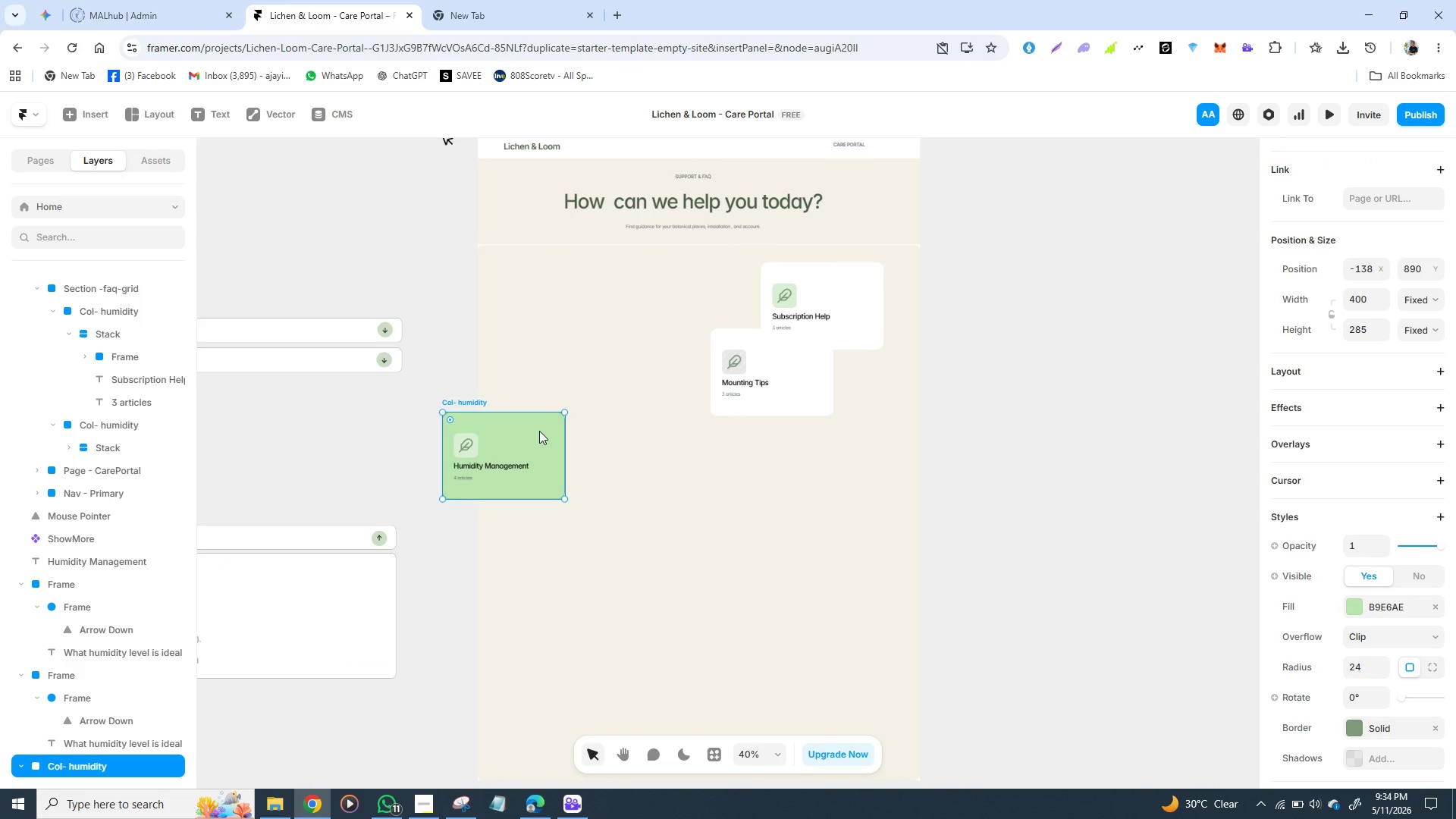 
left_click_drag(start_coordinate=[539, 431], to_coordinate=[601, 303])
 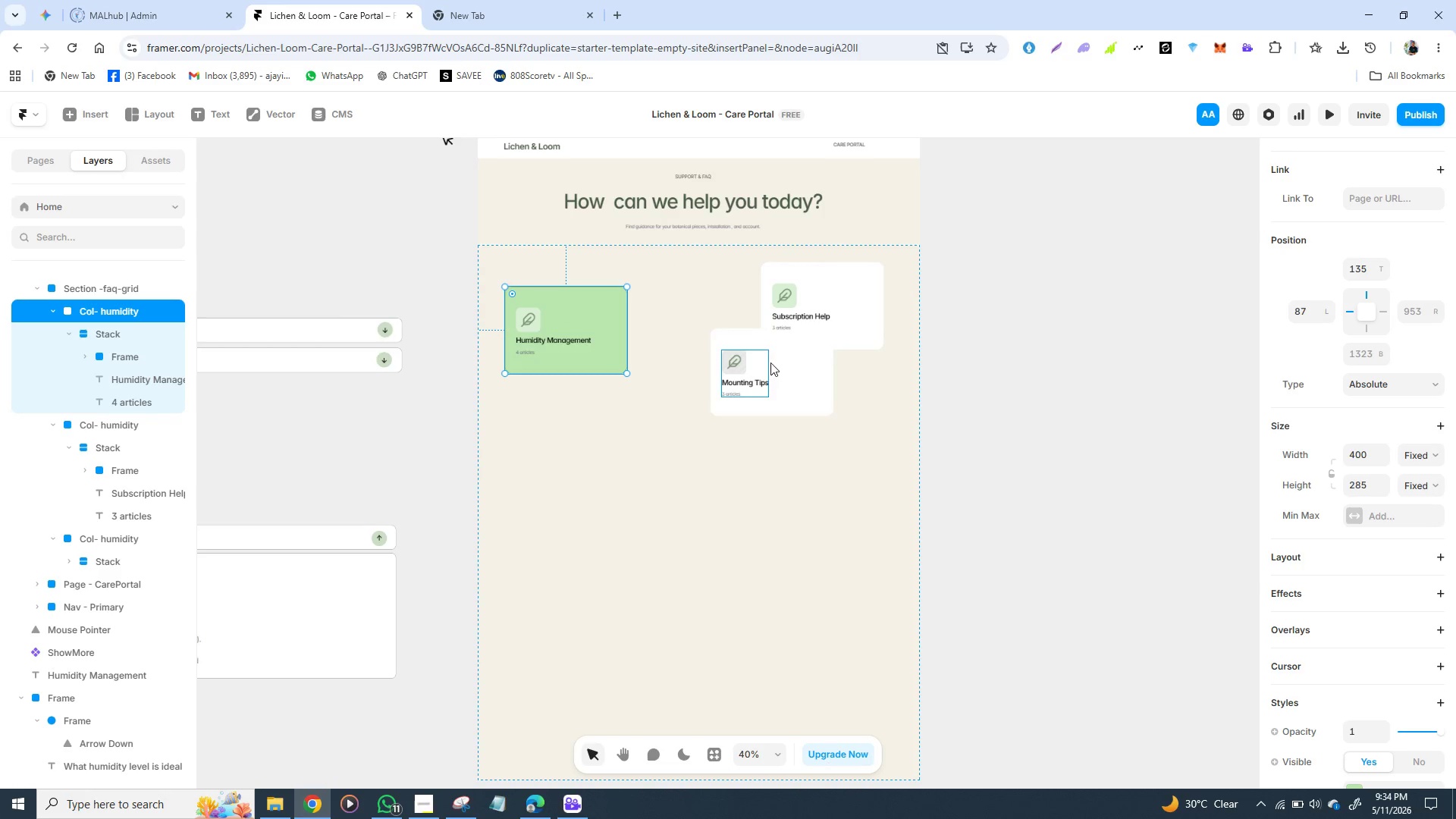 
left_click_drag(start_coordinate=[787, 357], to_coordinate=[720, 310])
 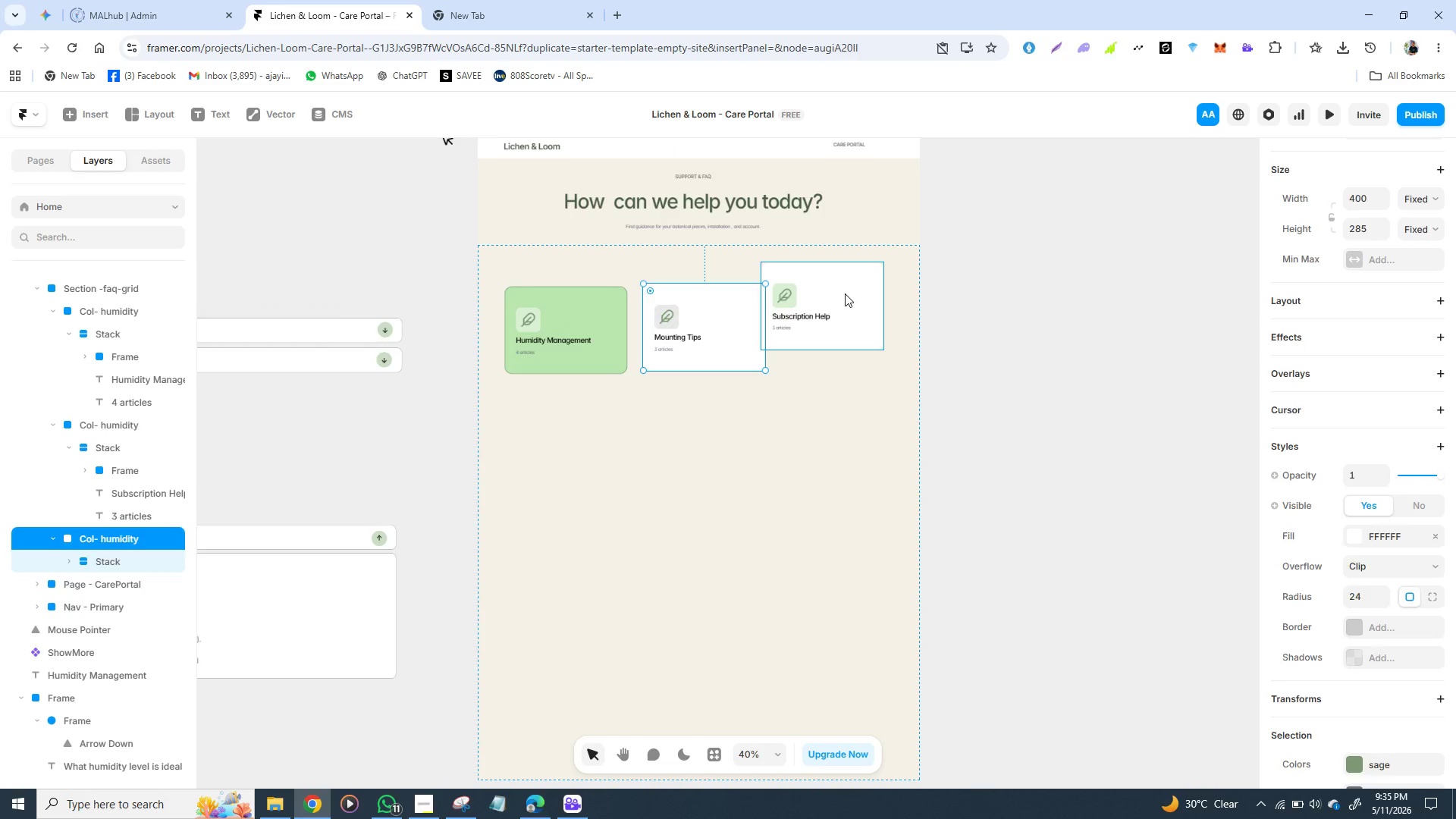 
left_click_drag(start_coordinate=[845, 293], to_coordinate=[865, 317])
 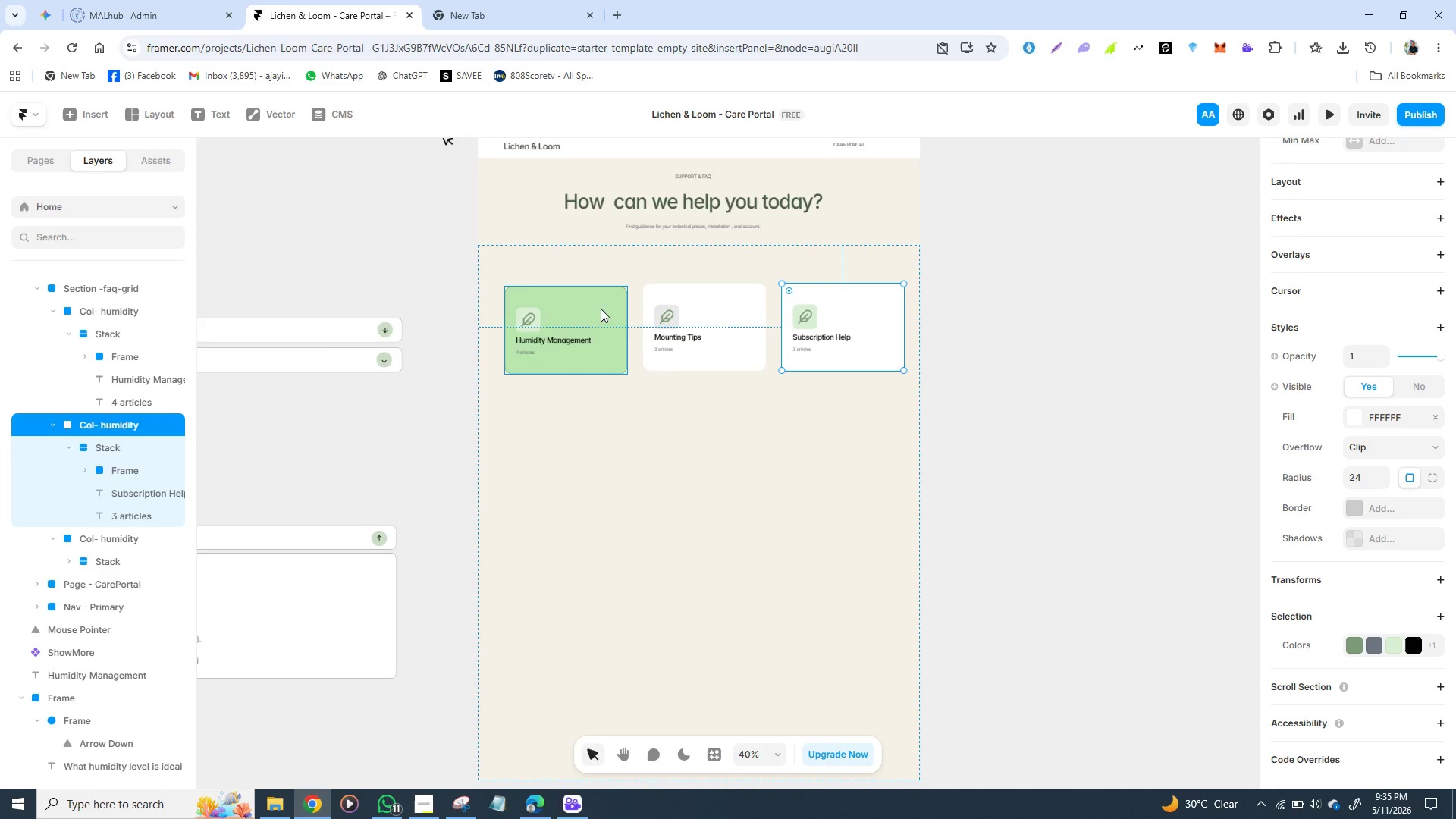 
left_click([590, 300])
 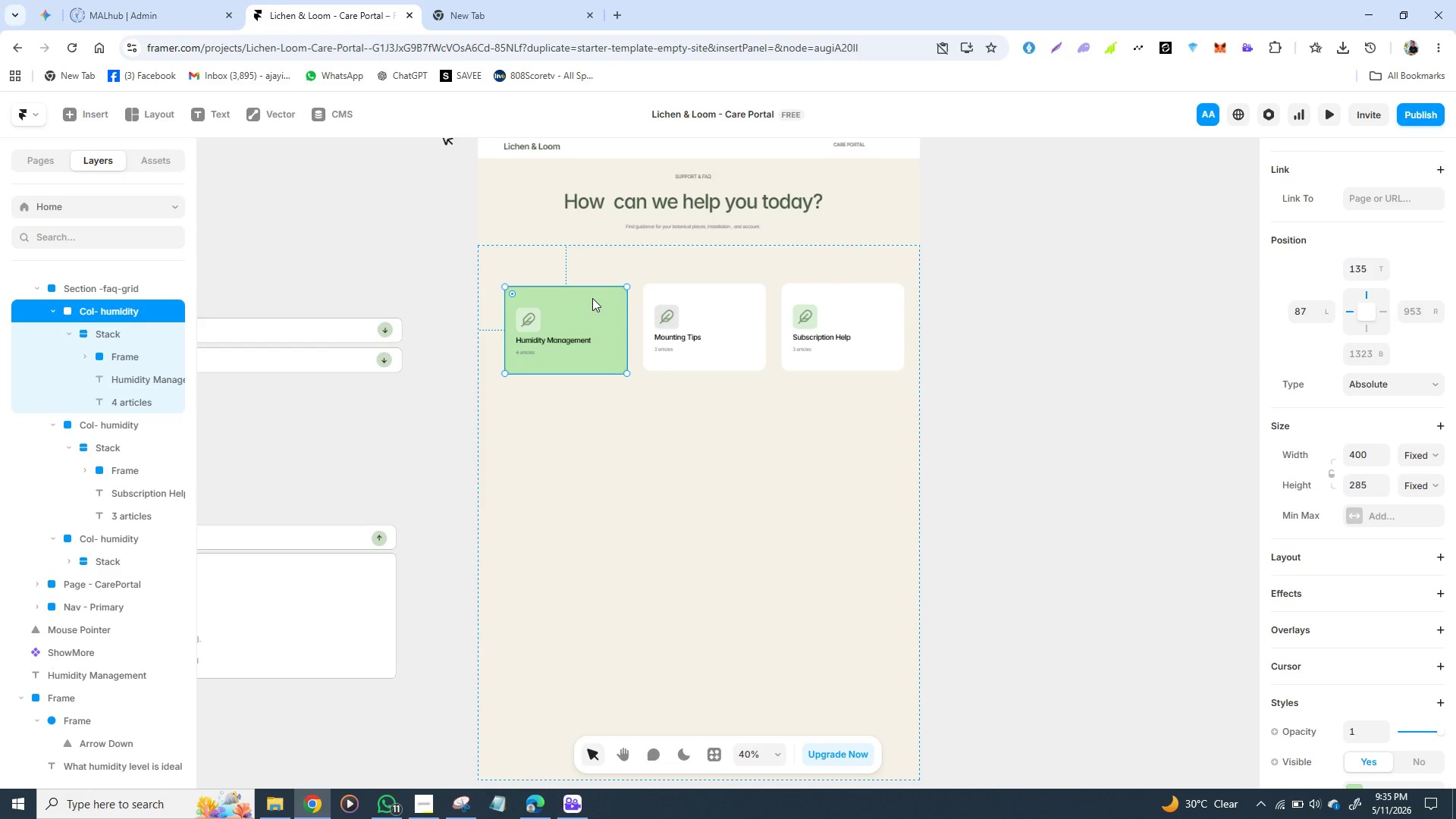 
hold_key(key=ShiftLeft, duration=1.53)
left_click([846, 292])
 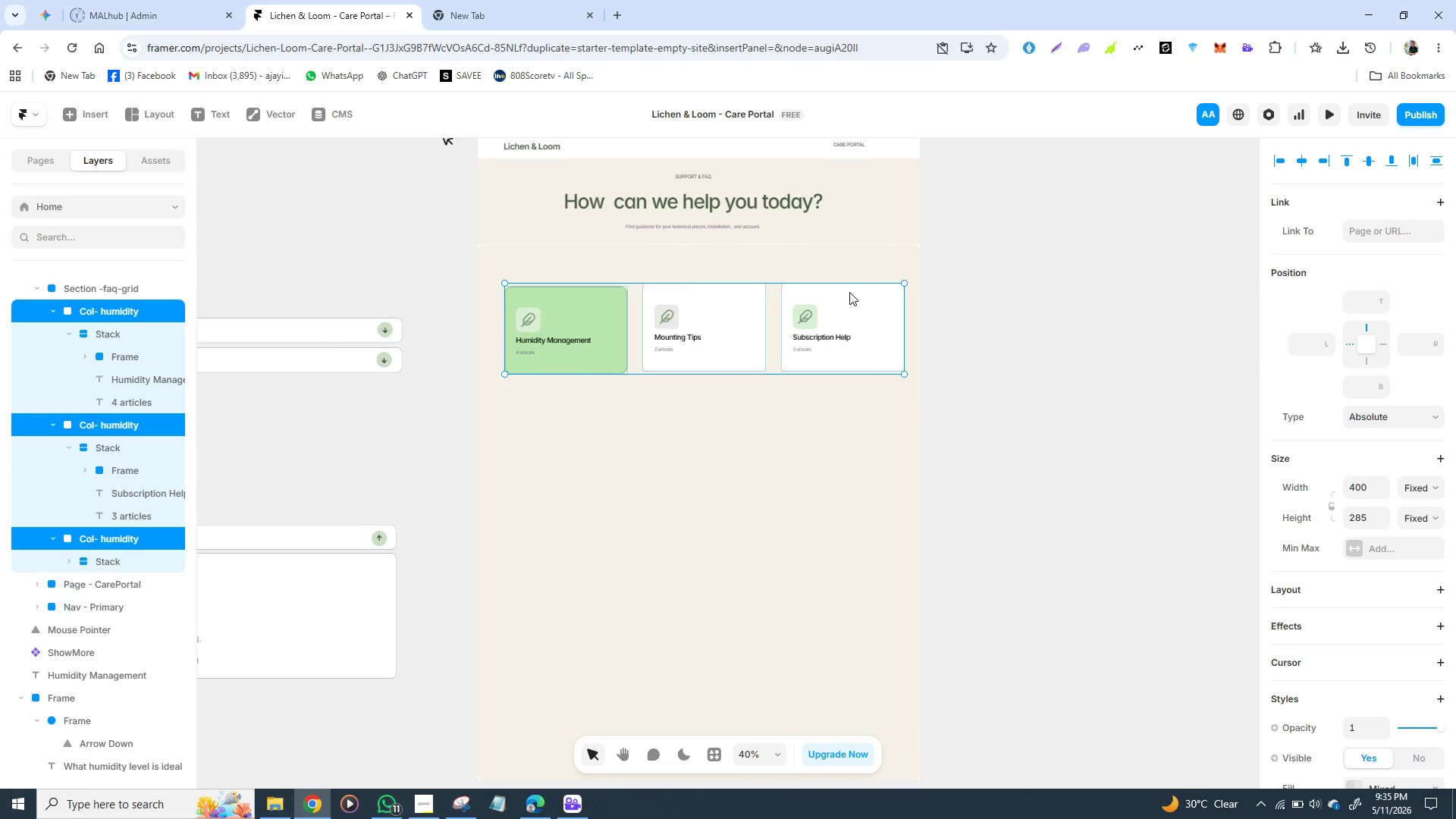 
key(Shift+ShiftLeft)
 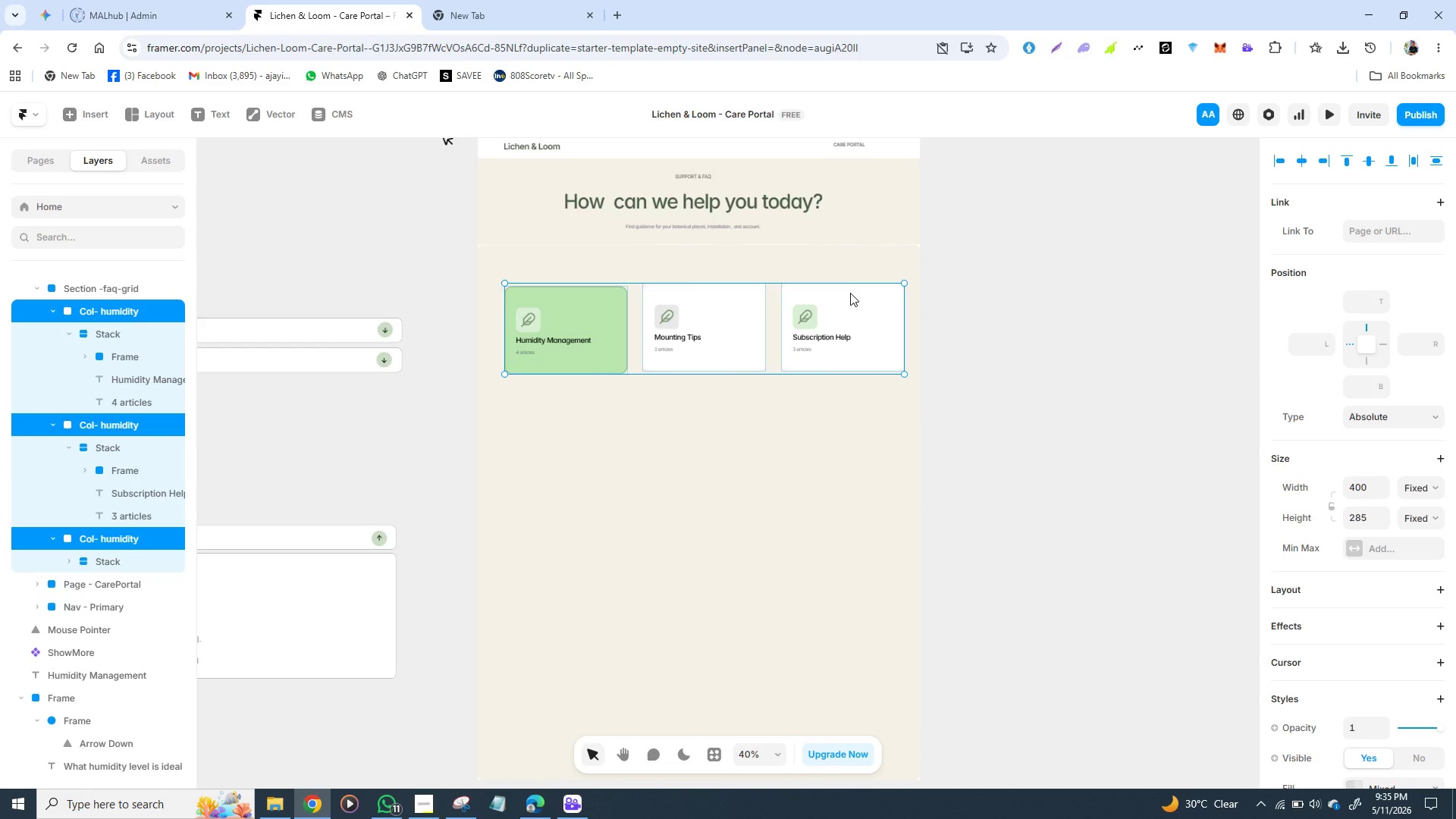 
key(Shift+ShiftLeft)
 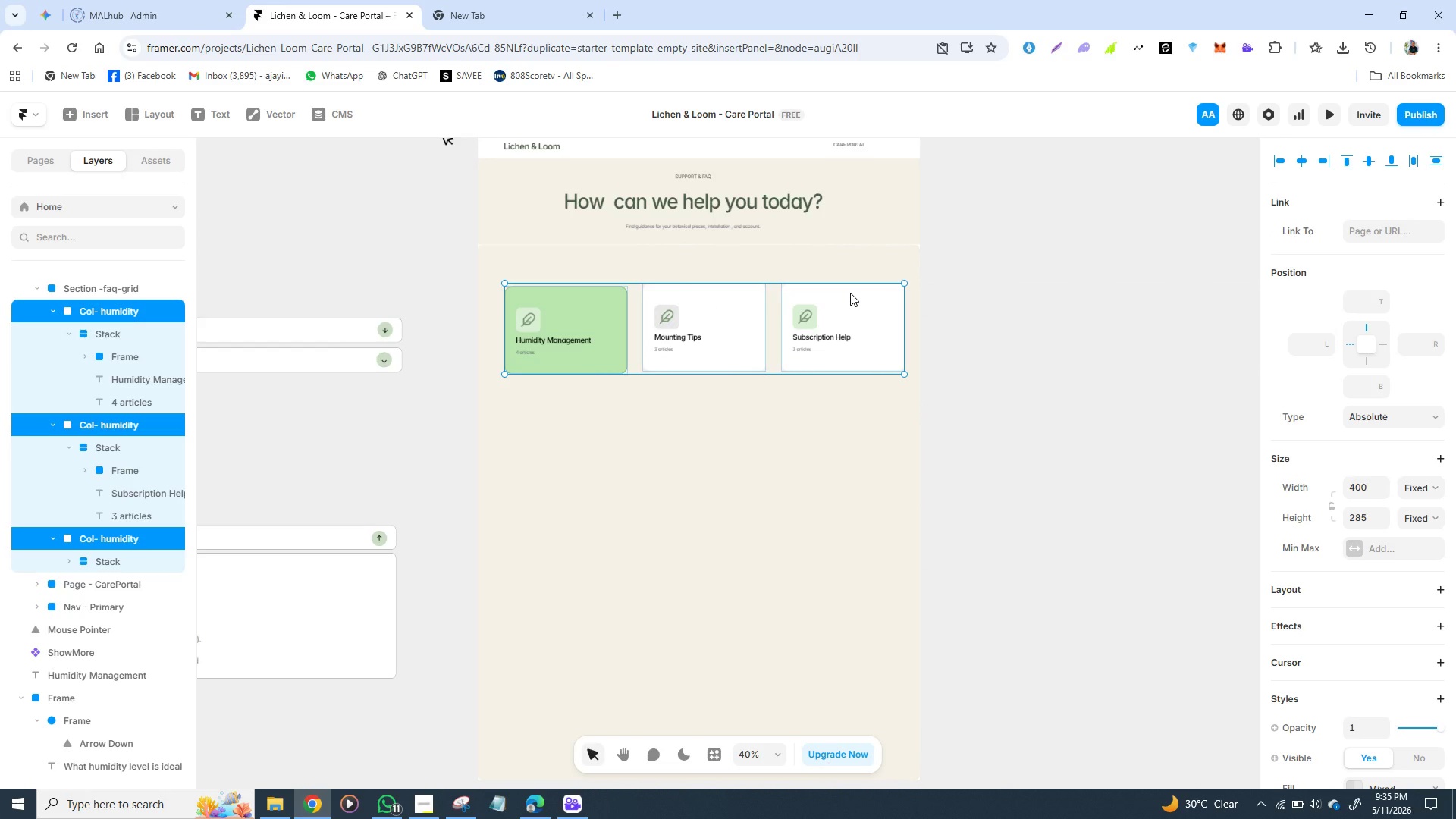 
right_click([850, 293])
 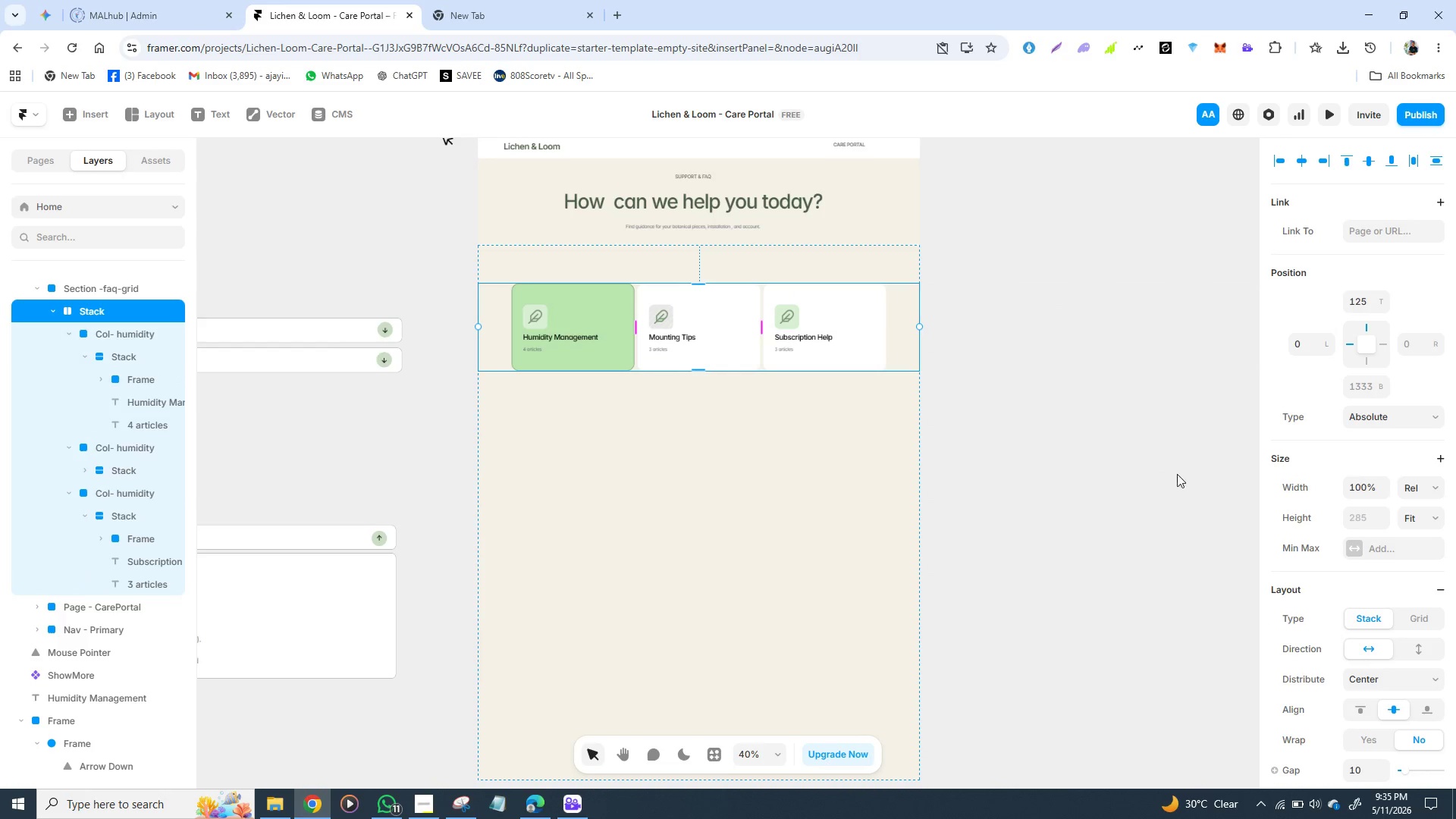 
wait(5.7)
 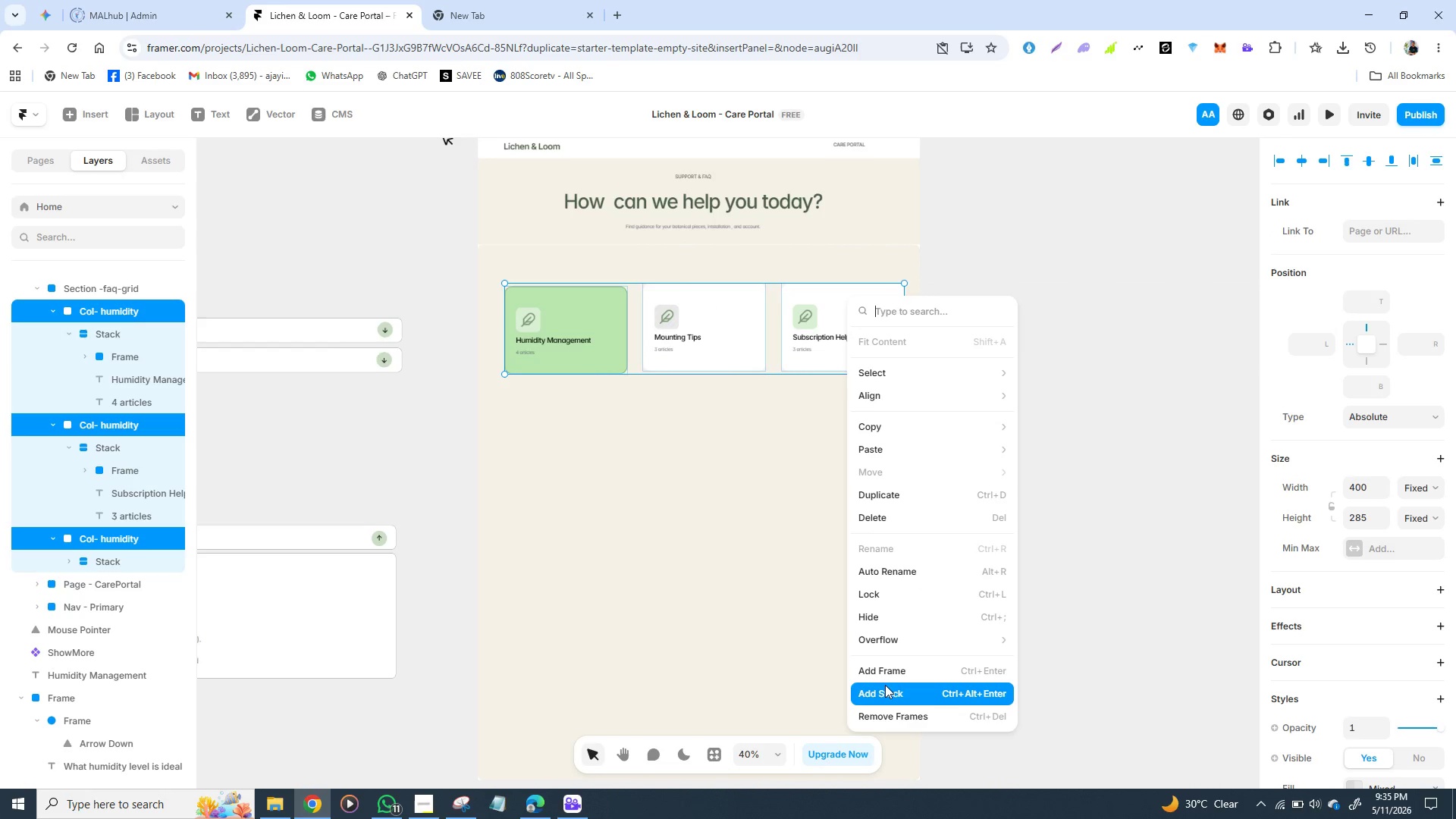 
left_click([1434, 481])
 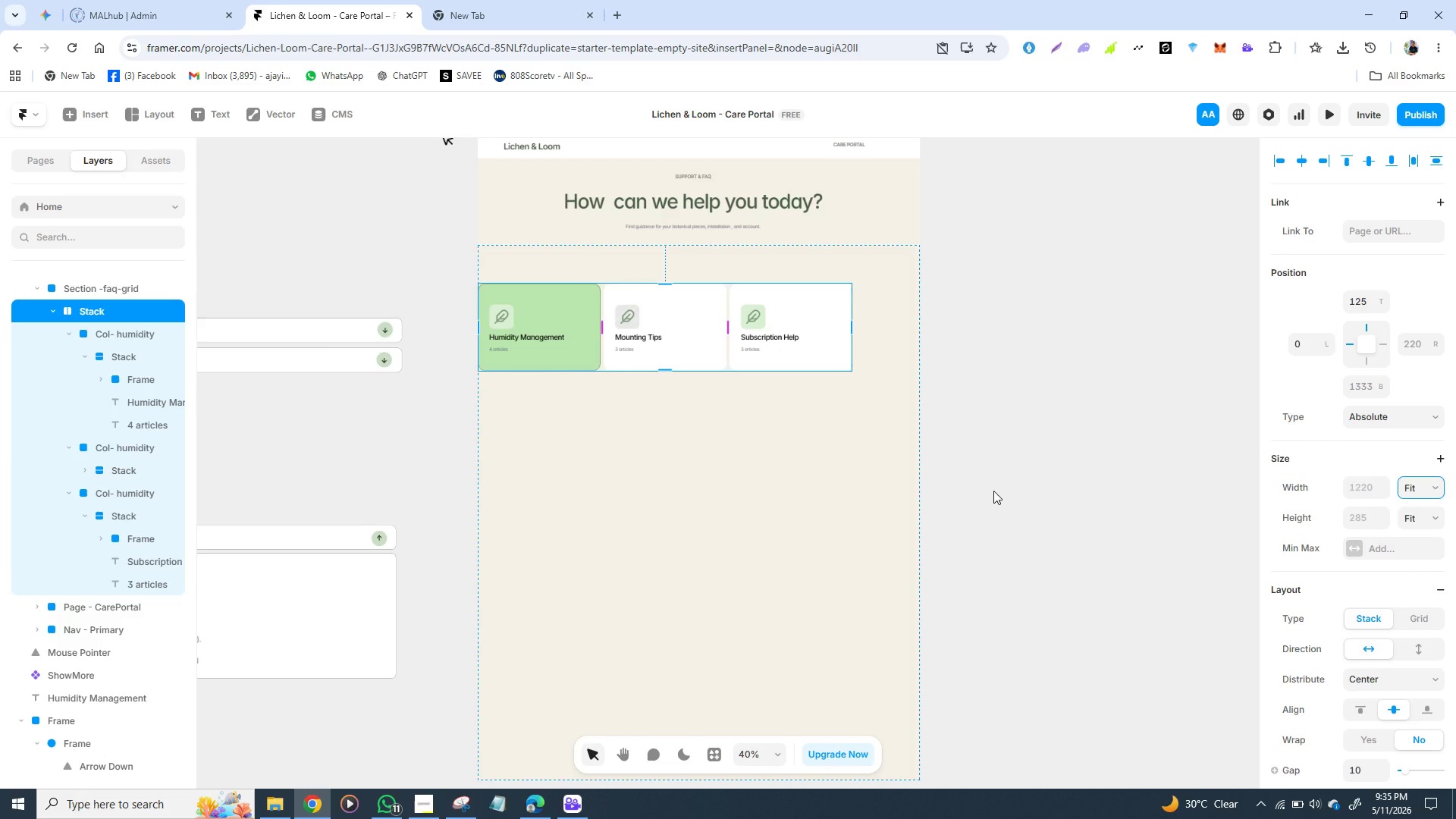 
wait(5.45)
 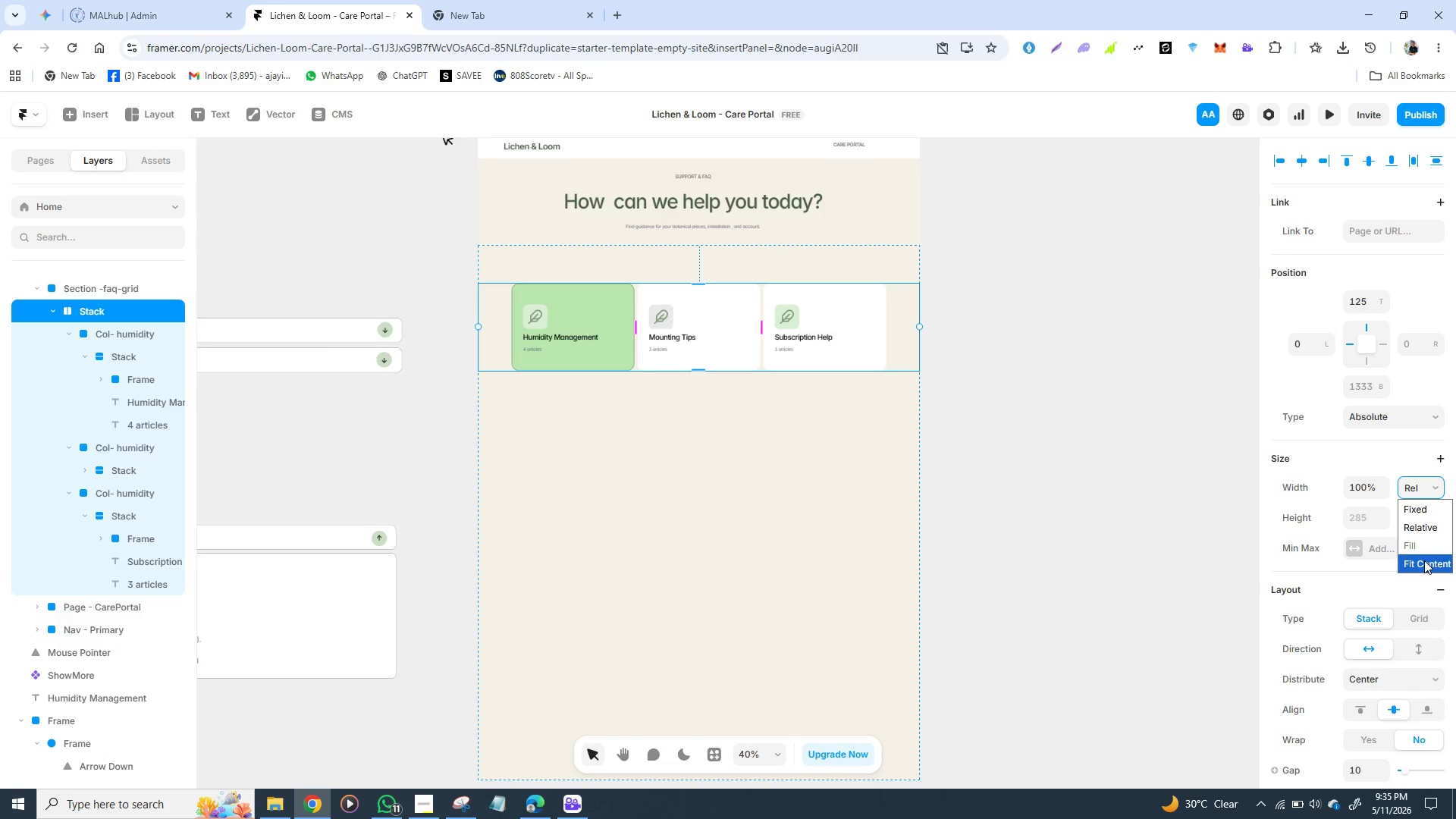 
left_click([125, 314])
 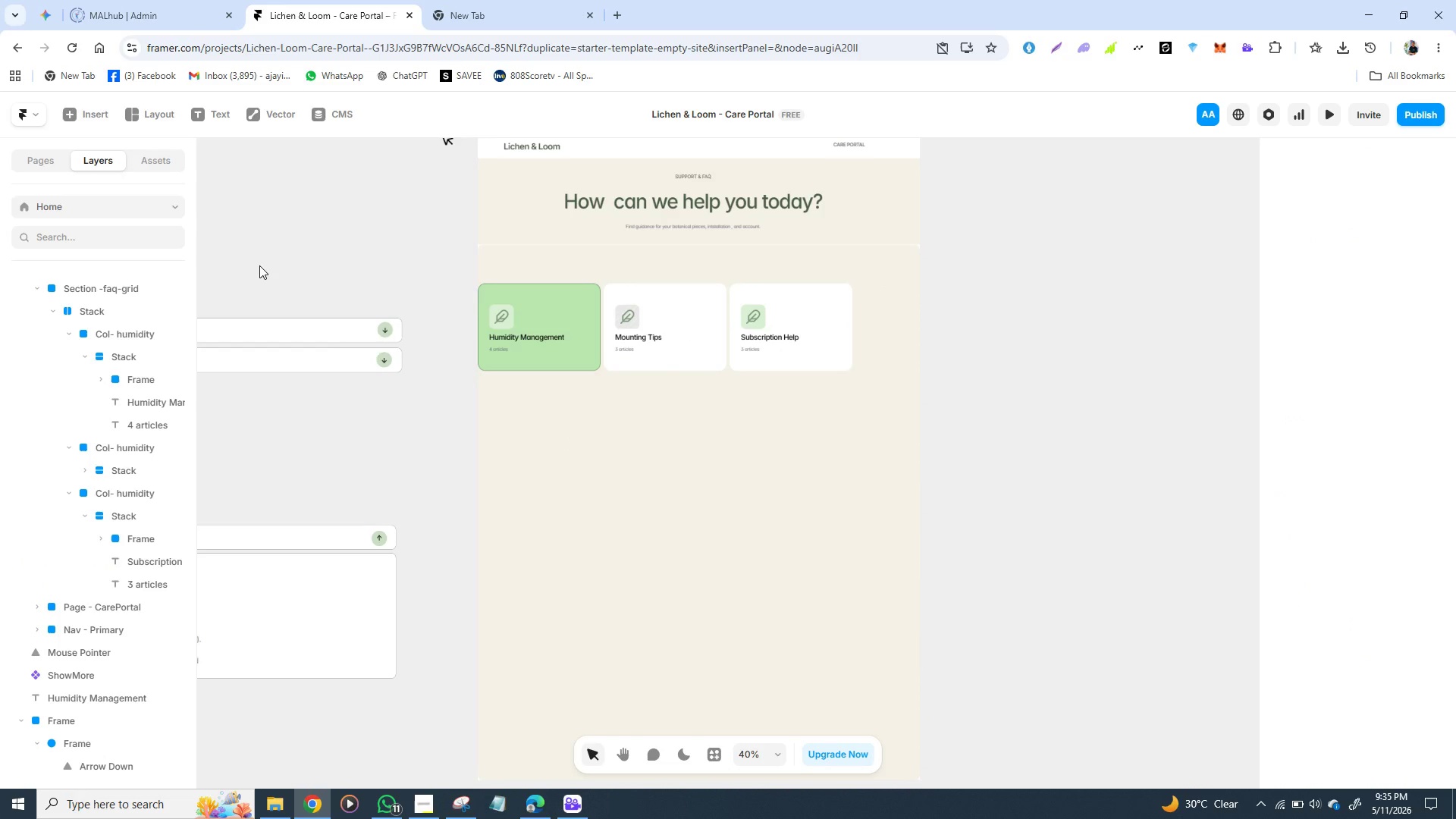 
left_click([259, 265])
 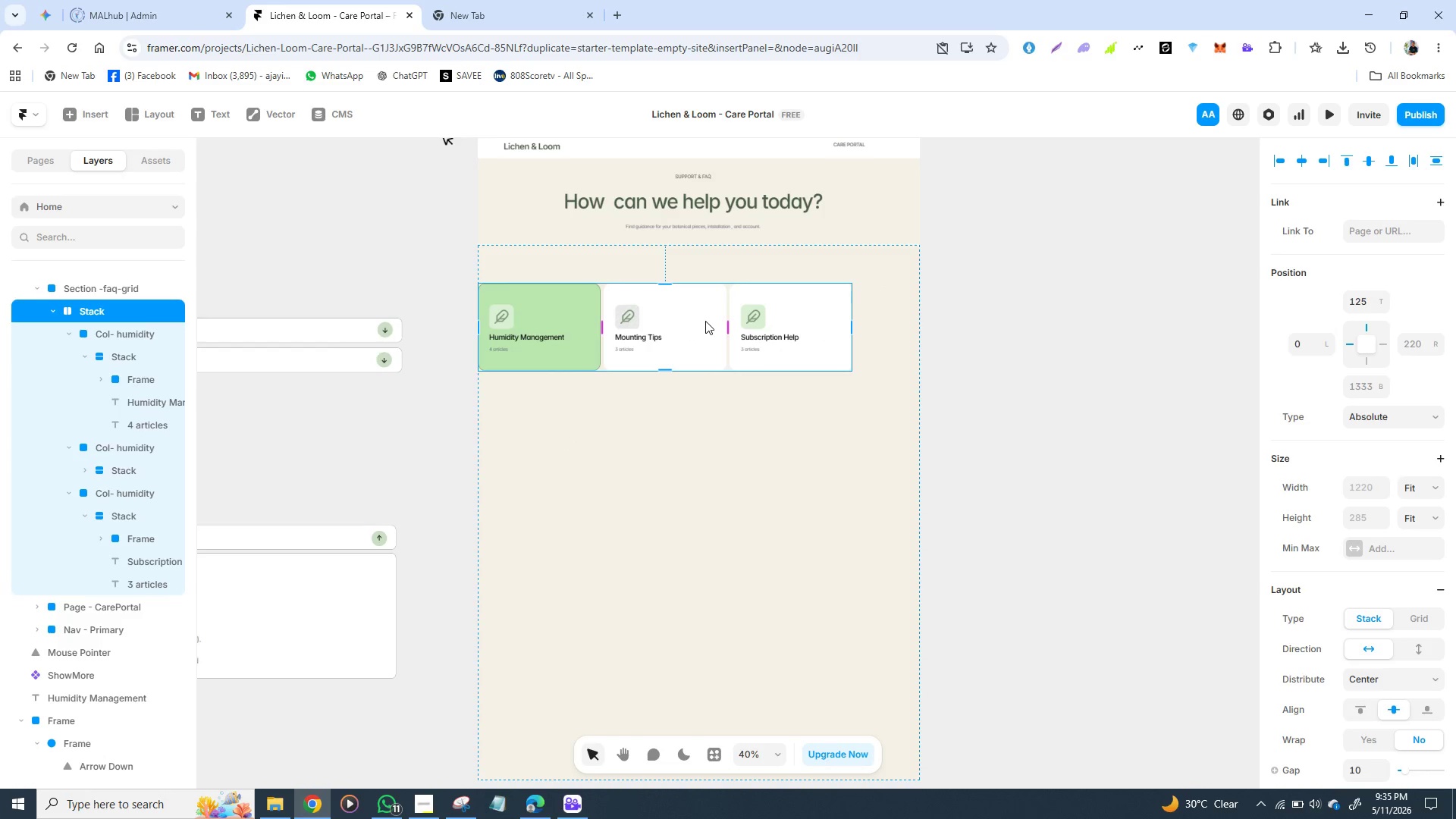 
left_click_drag(start_coordinate=[701, 315], to_coordinate=[735, 303])
 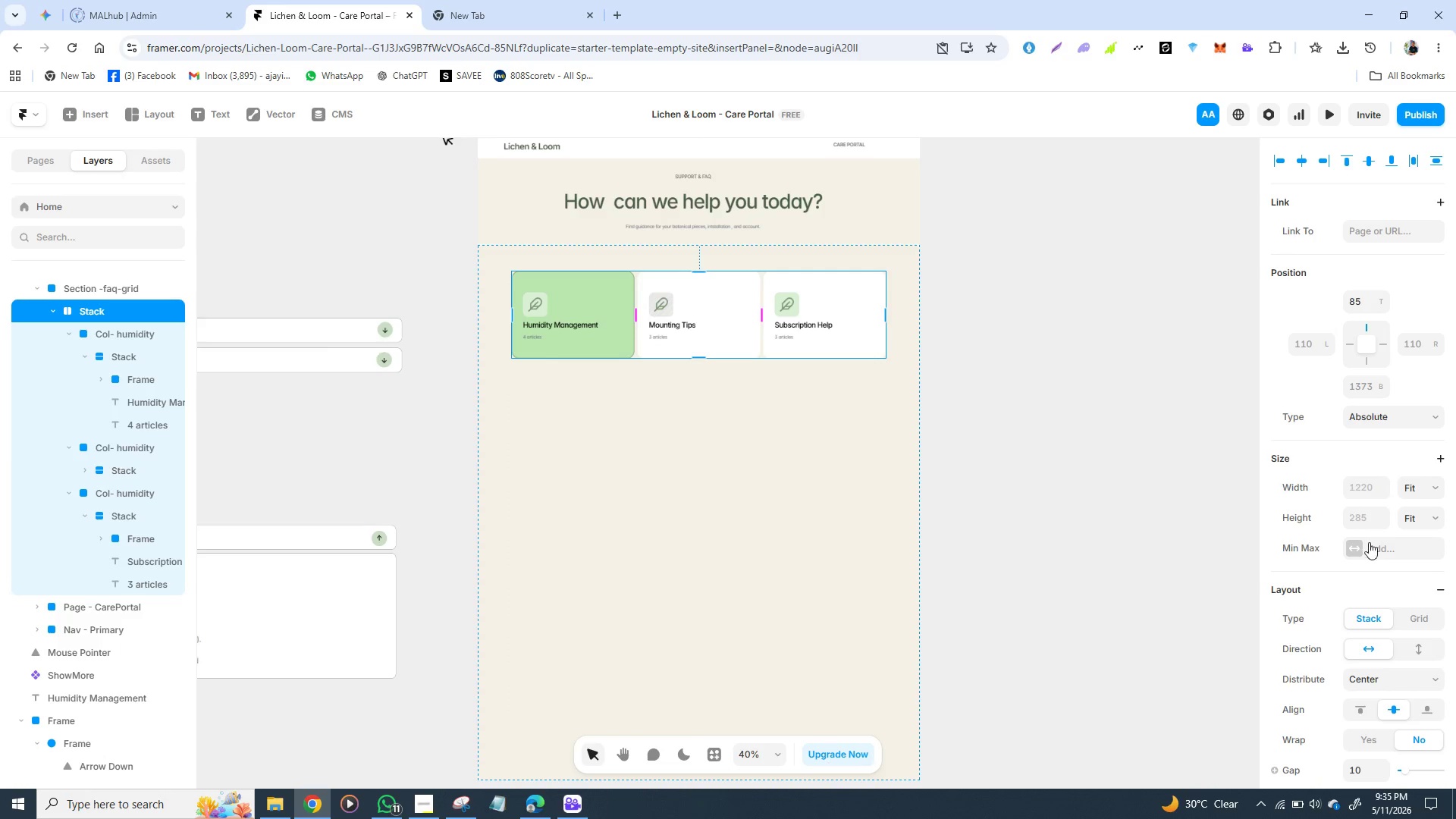 
scroll: coordinate [1390, 597], scroll_direction: down, amount: 1.0
 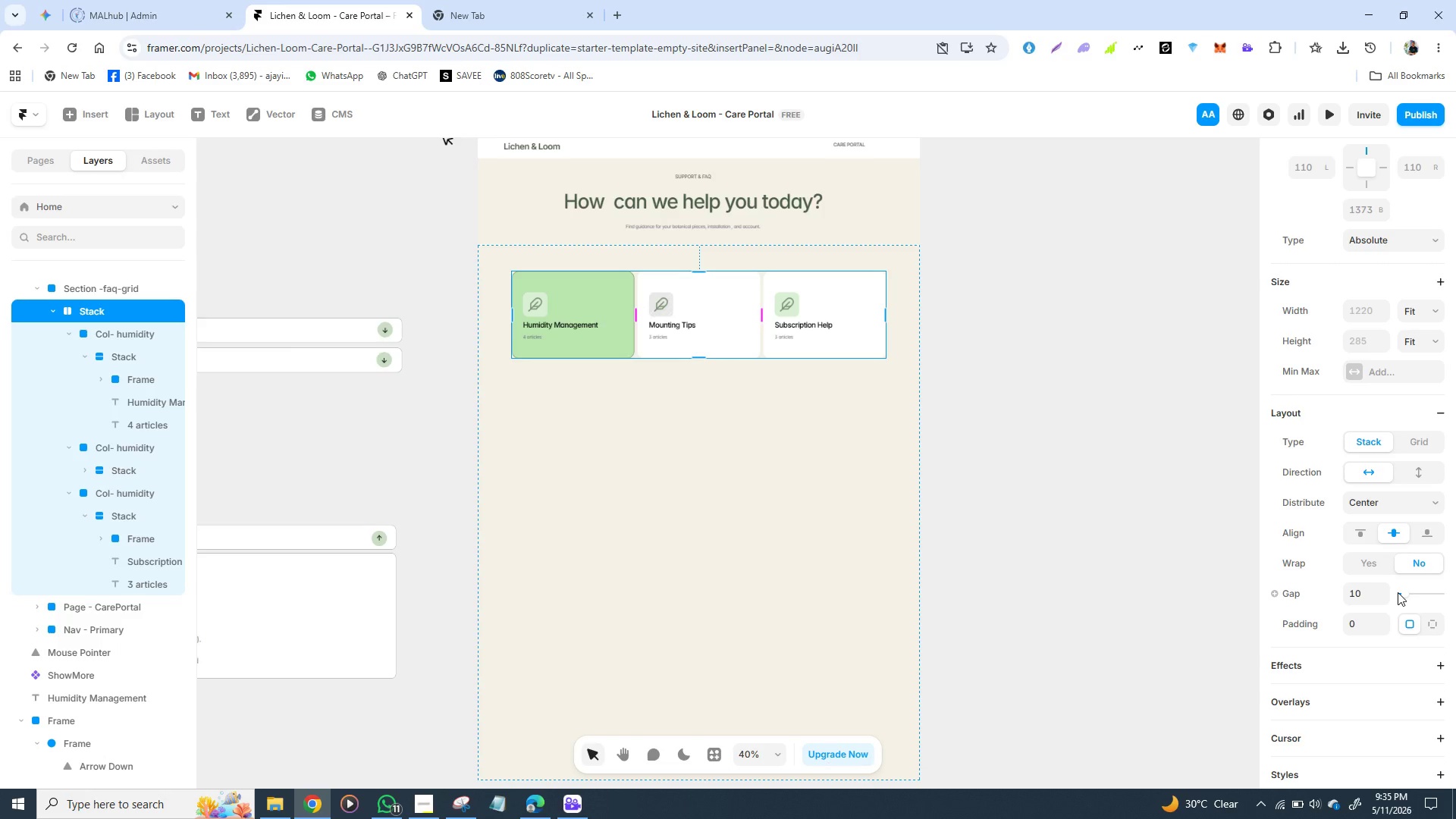 
left_click_drag(start_coordinate=[1398, 592], to_coordinate=[1426, 592])
 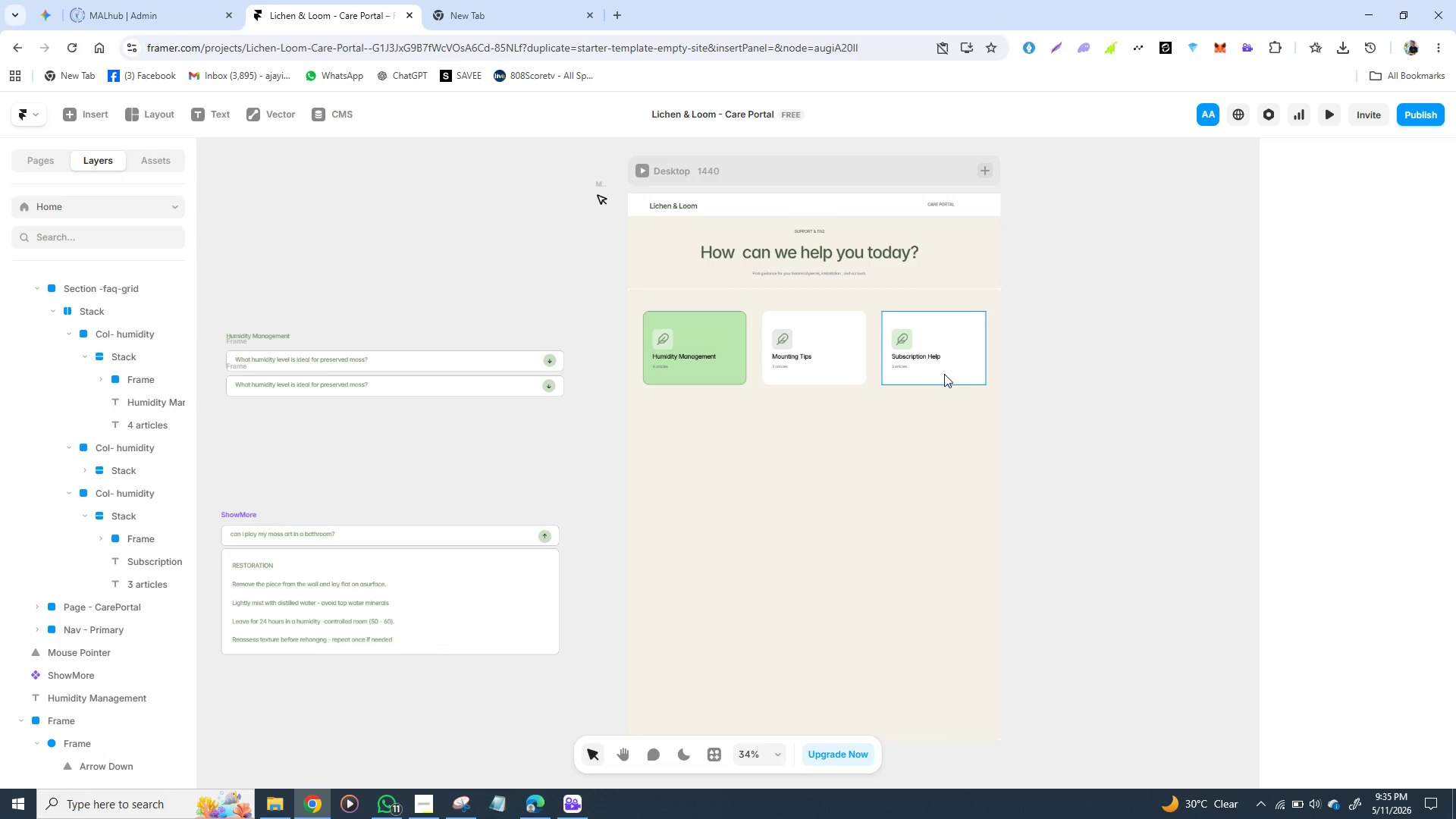 
wait(11.66)
 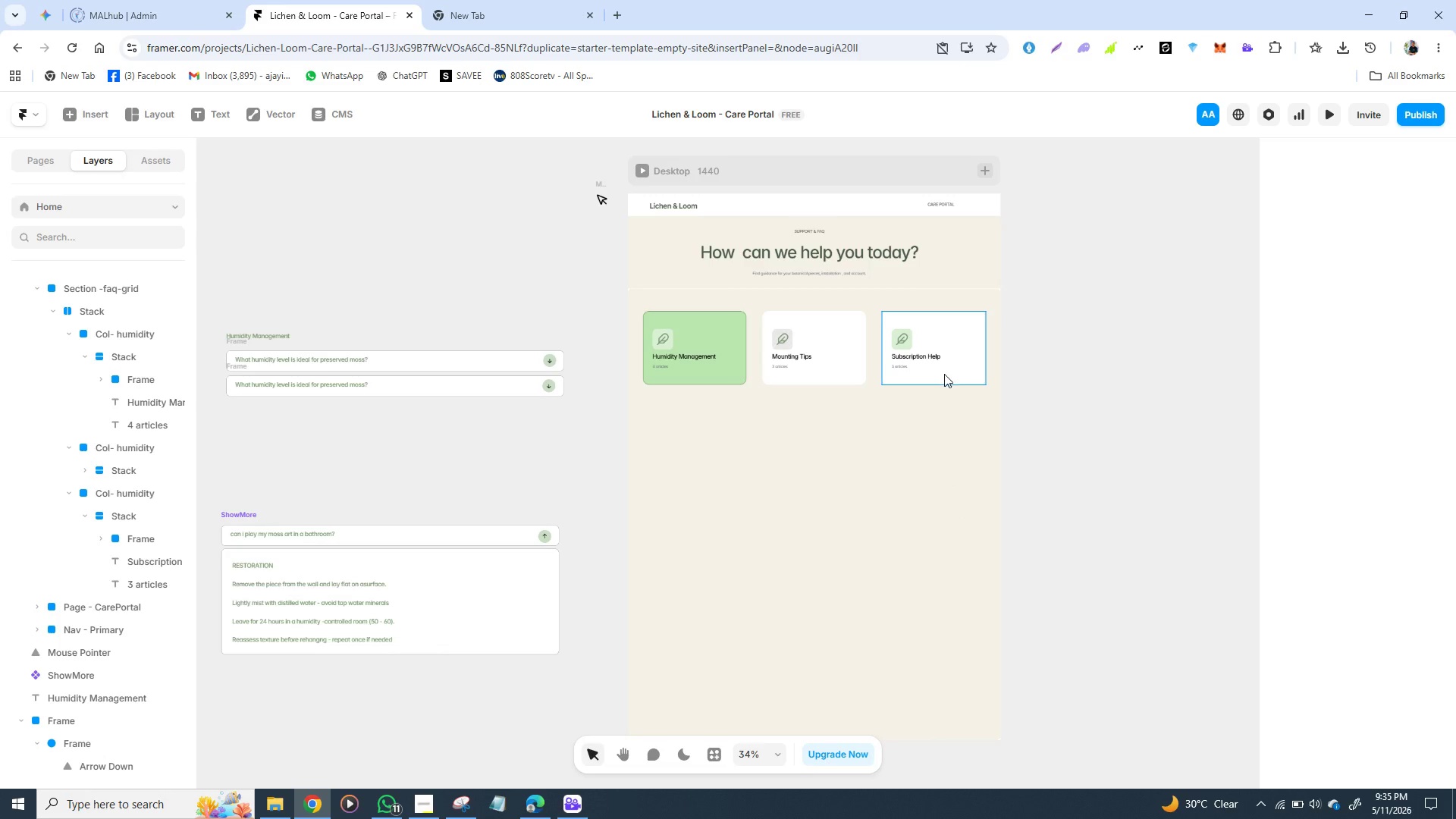 
left_click([255, 331])
 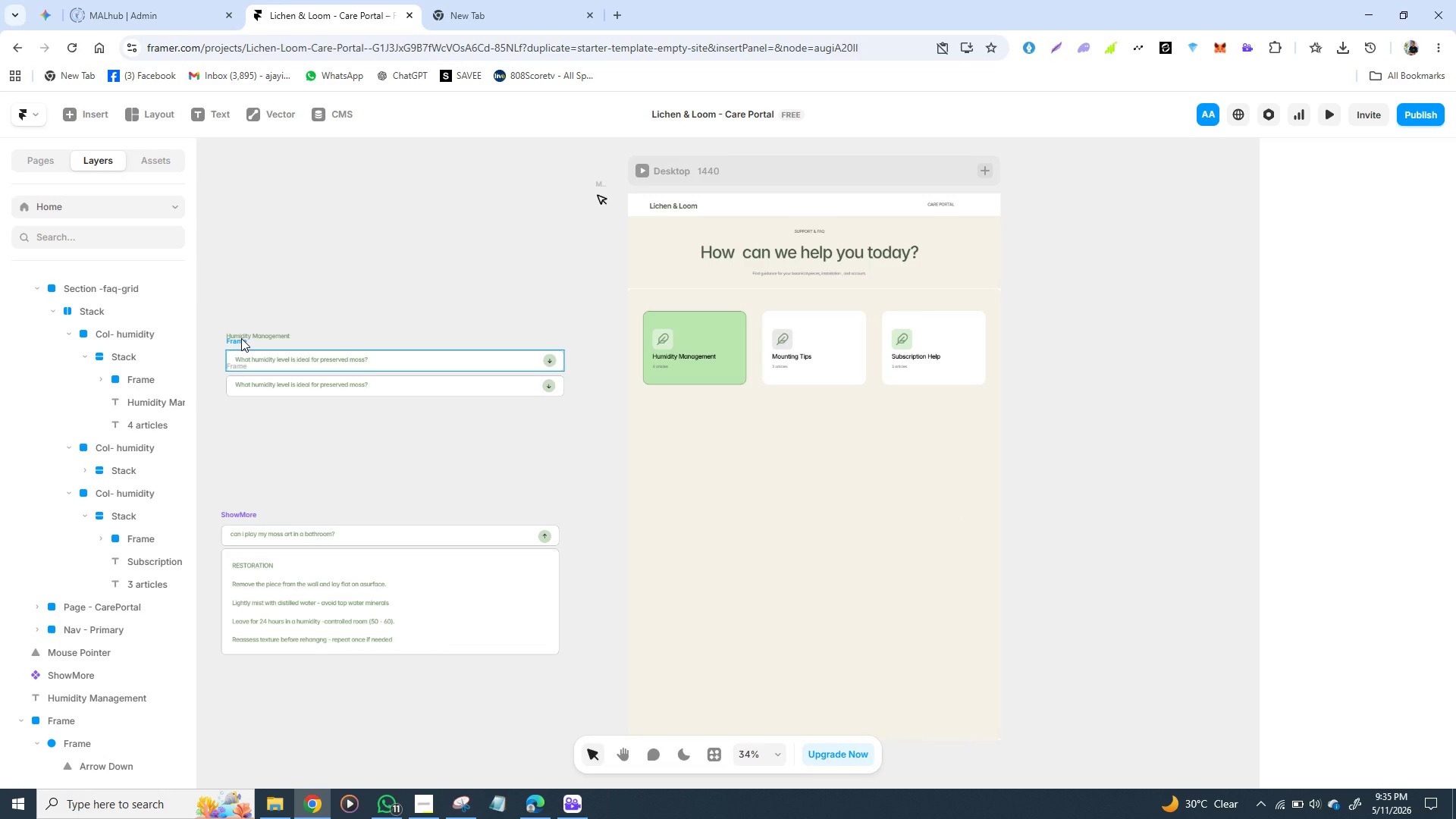 
left_click([241, 338])
 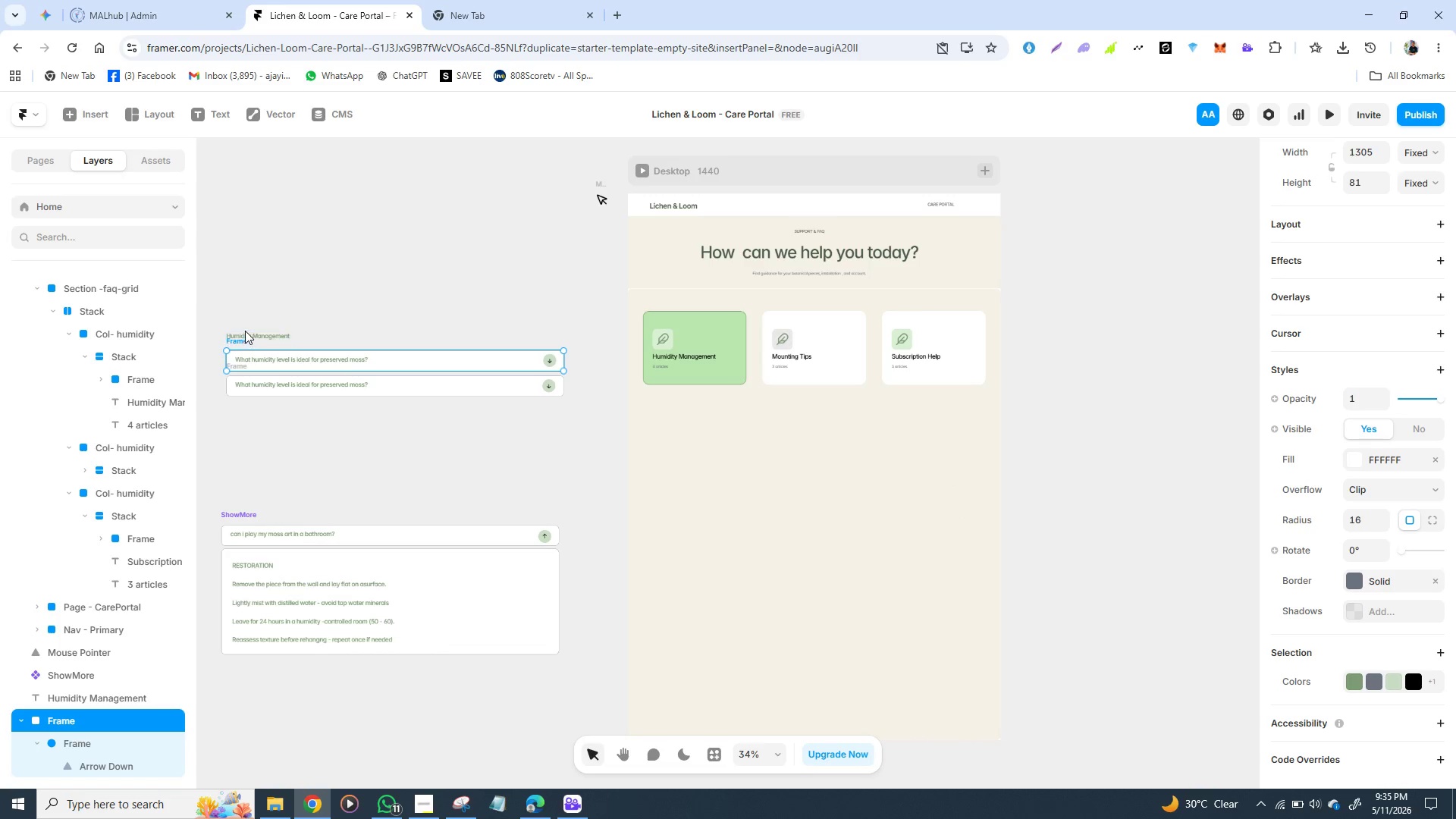 
left_click([245, 331])
 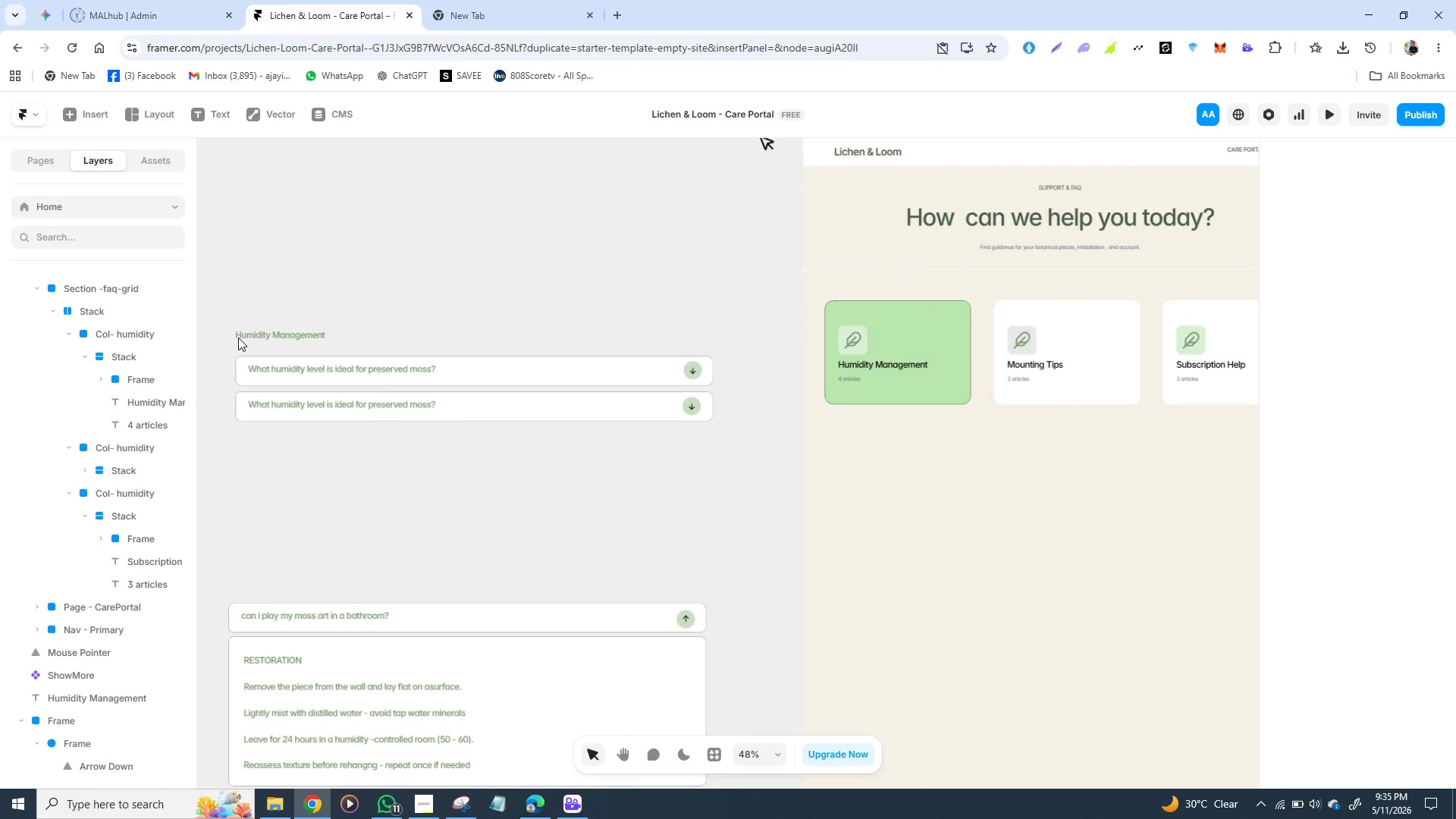 
wait(5.06)
 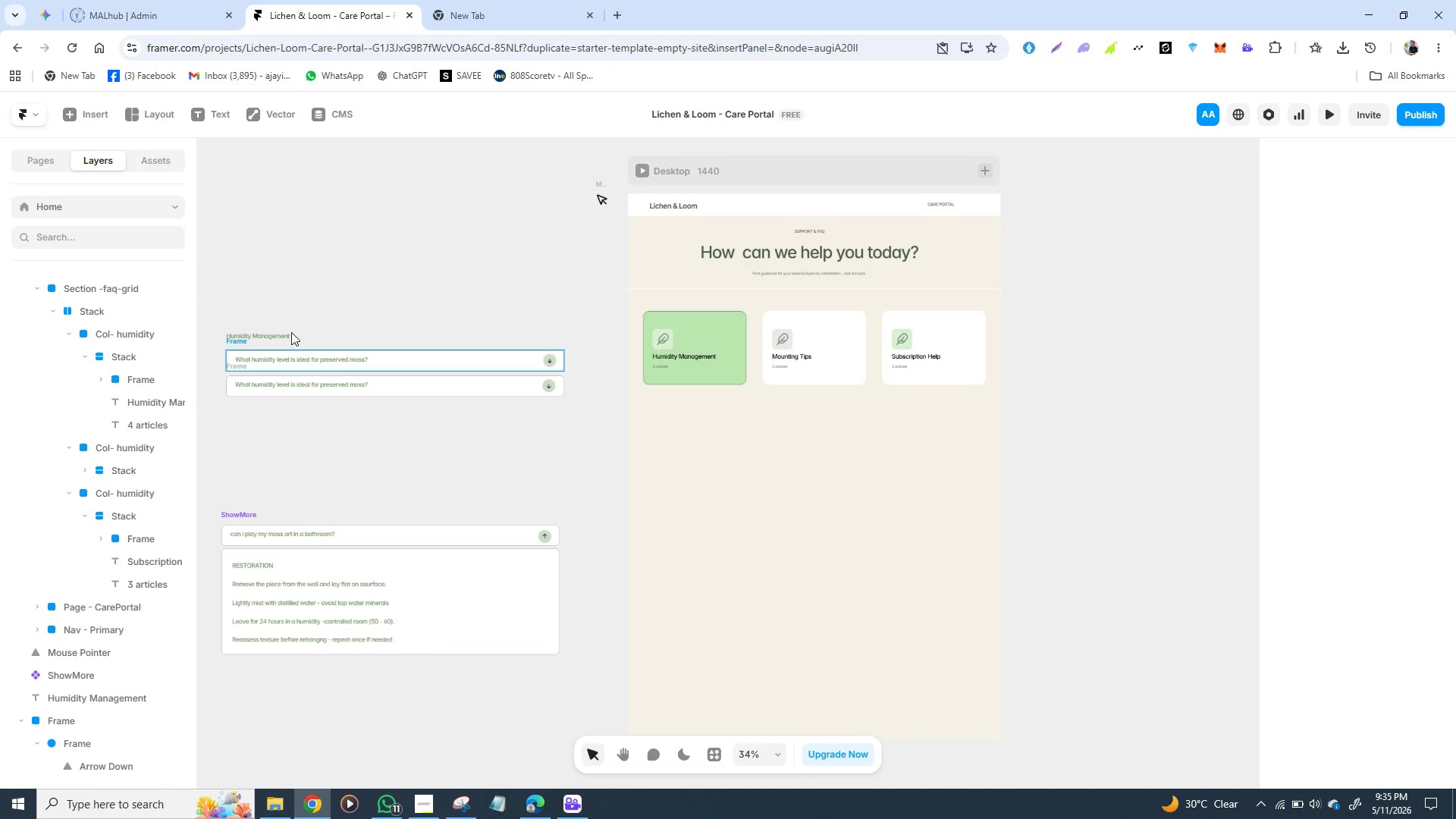 
left_click([244, 336])
 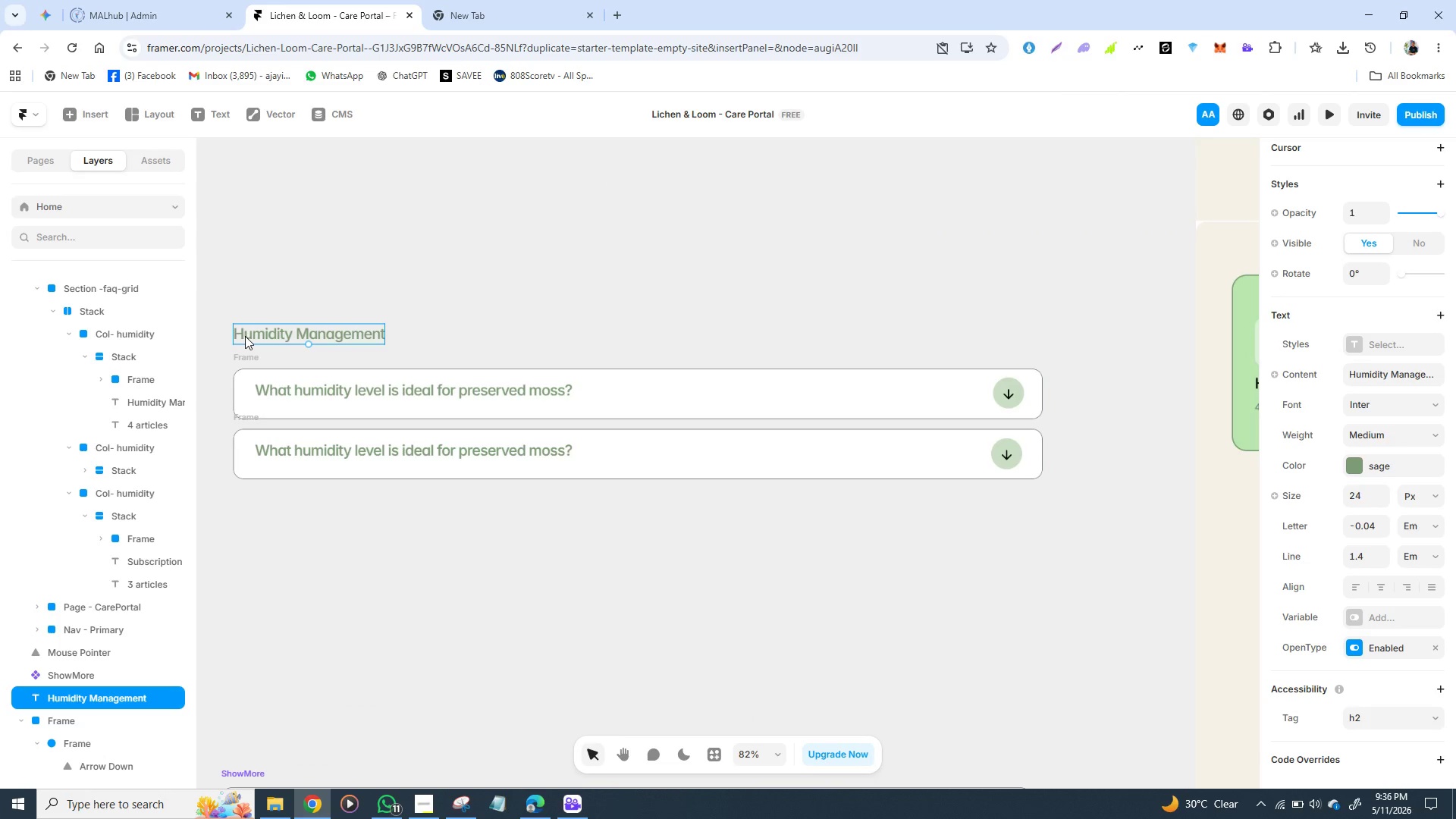 
hold_key(key=ShiftLeft, duration=1.51)
left_click([250, 361])
 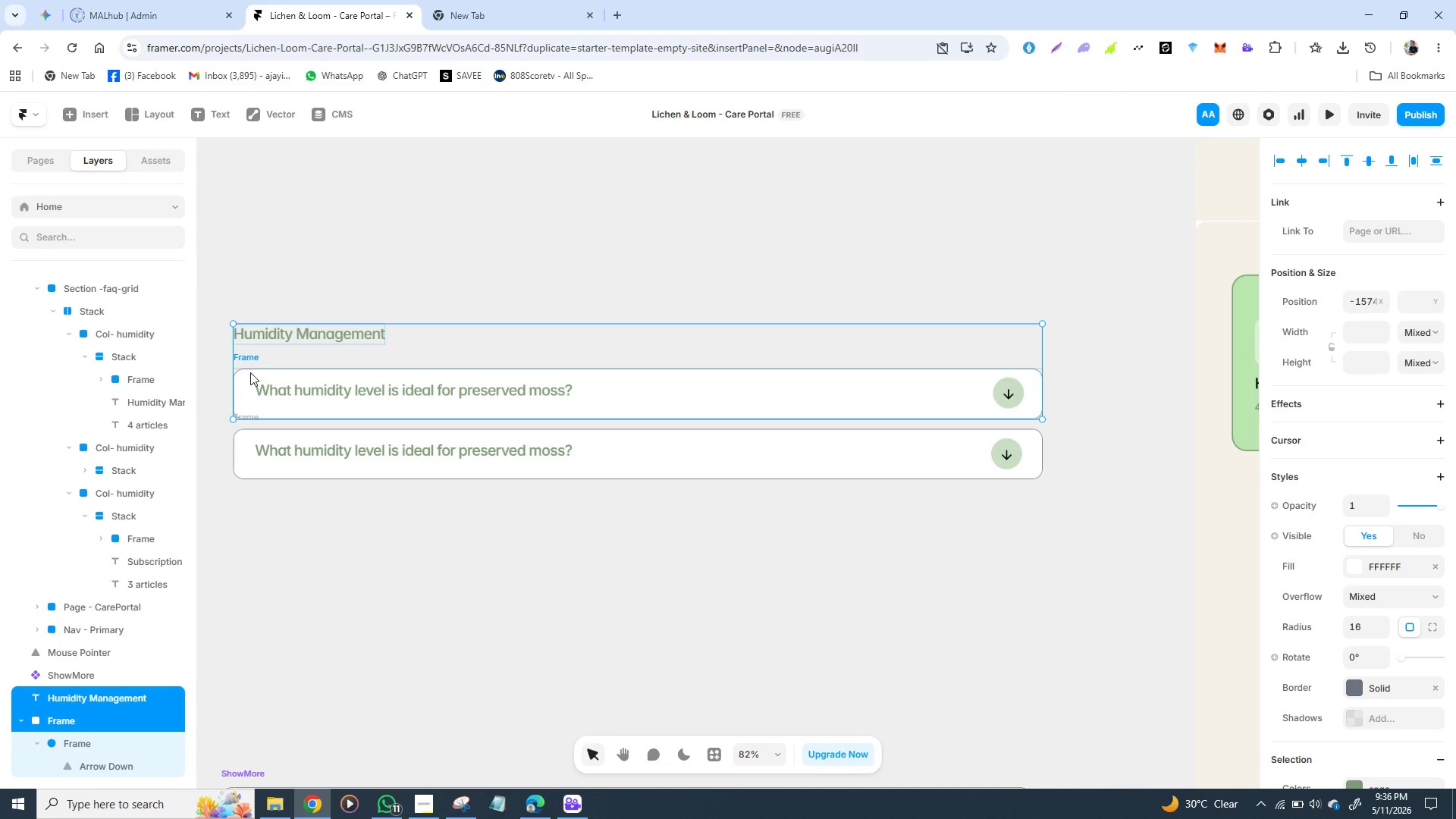 
hold_key(key=ShiftLeft, duration=1.52)
 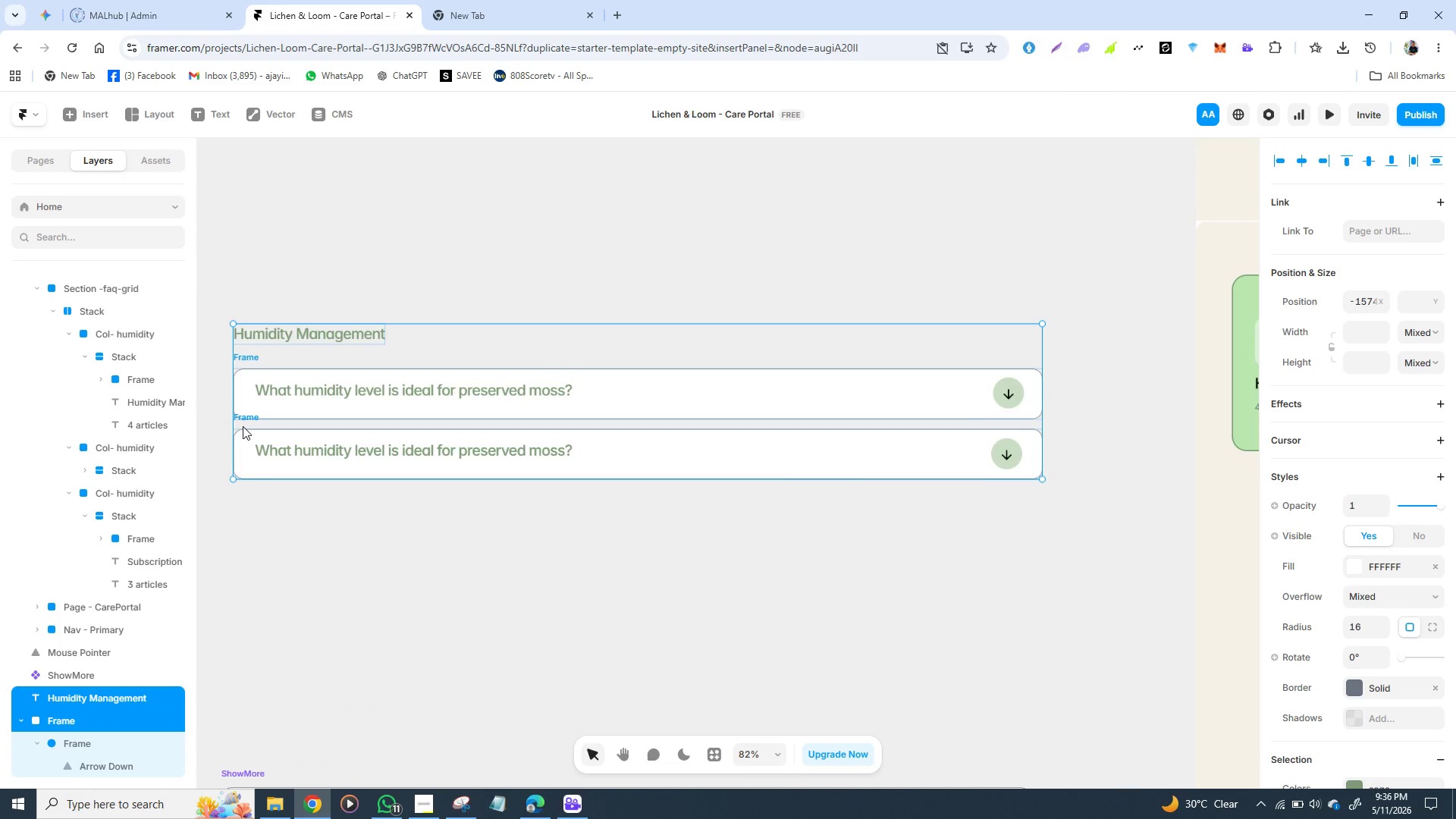 
hold_key(key=ShiftLeft, duration=1.11)
left_click([243, 426])
 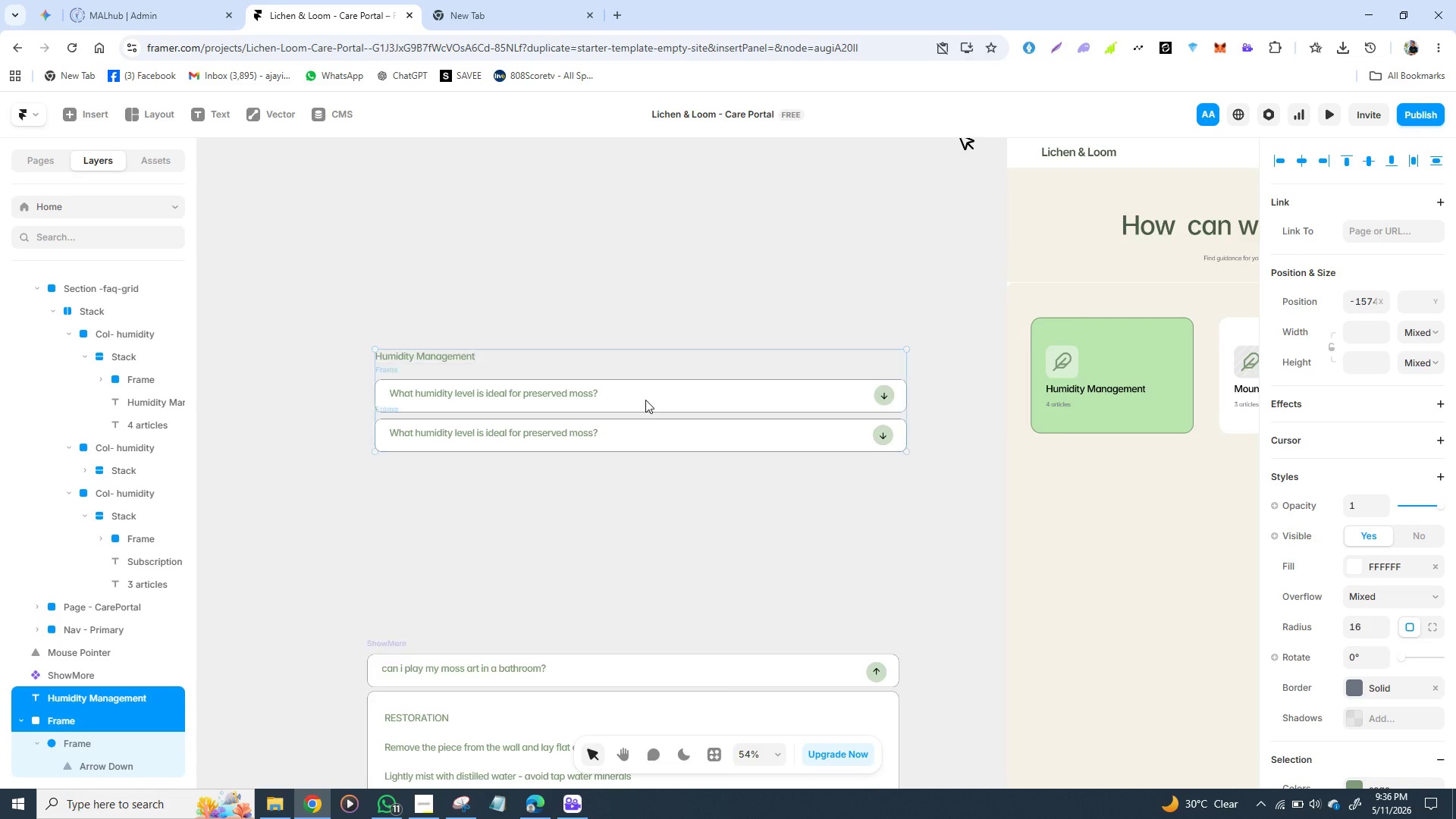 
mouse_move([591, 364])
 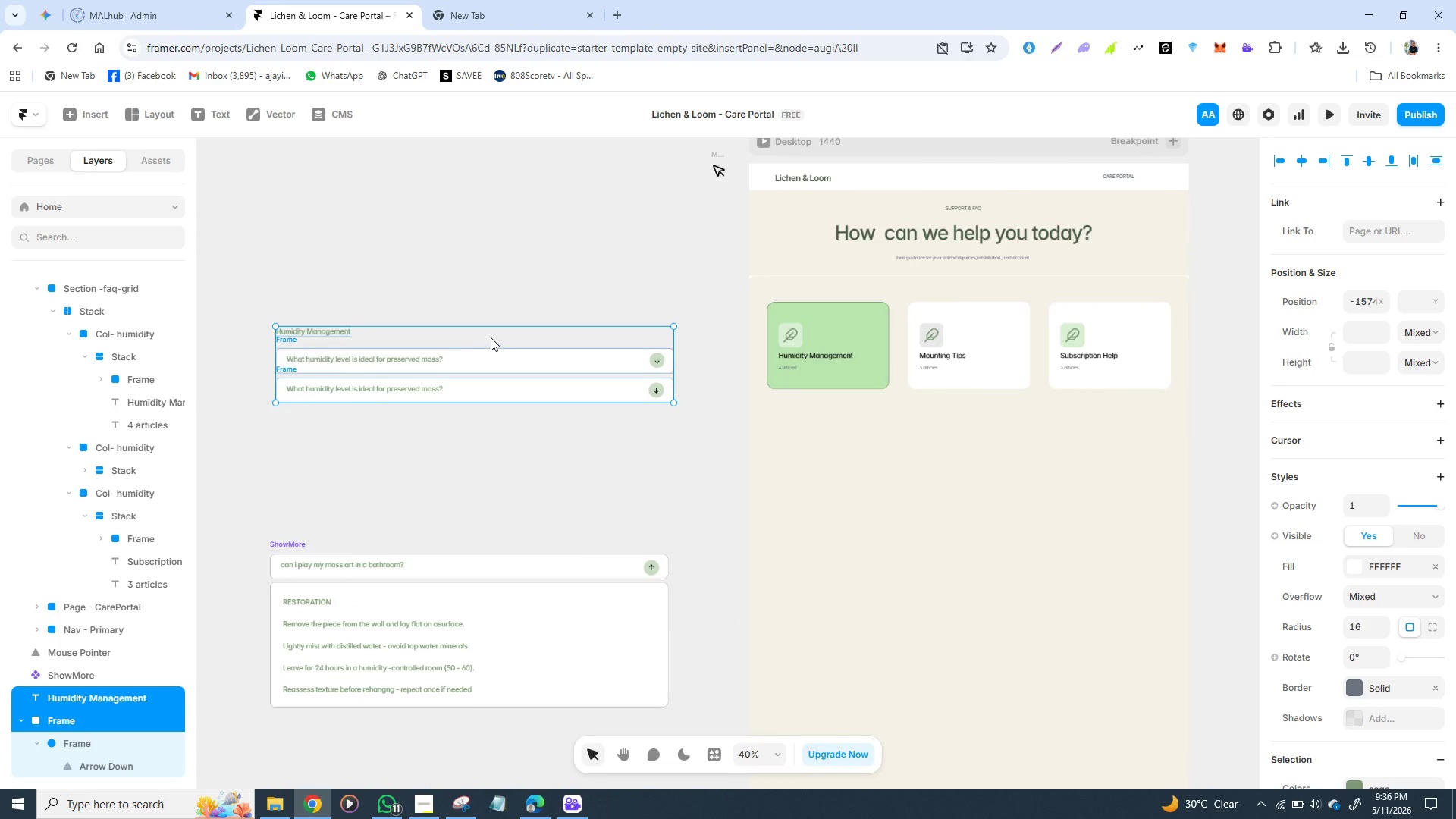 
left_click_drag(start_coordinate=[491, 337], to_coordinate=[984, 419])
 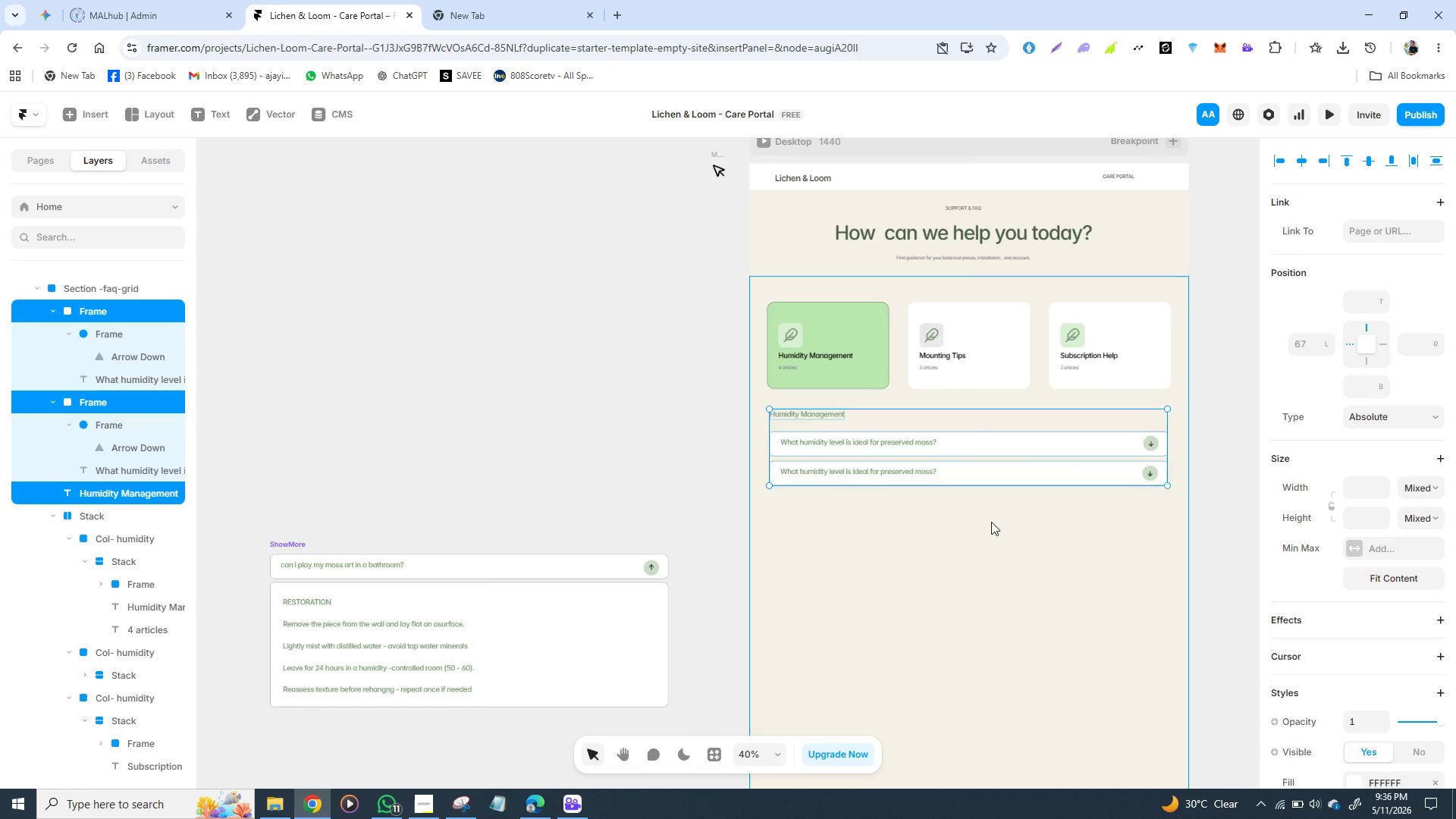 
left_click([991, 522])
 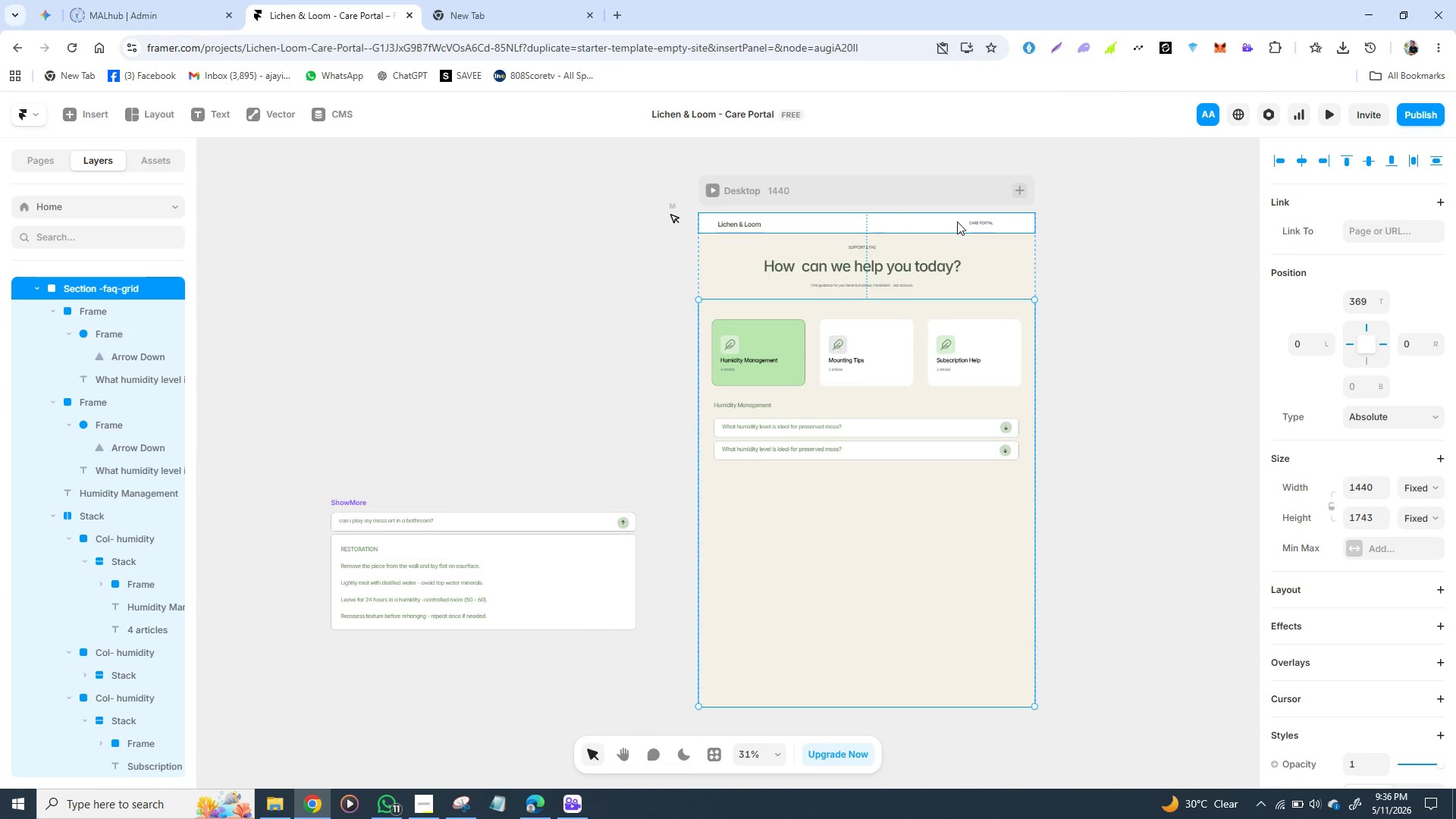 
wait(7.09)
 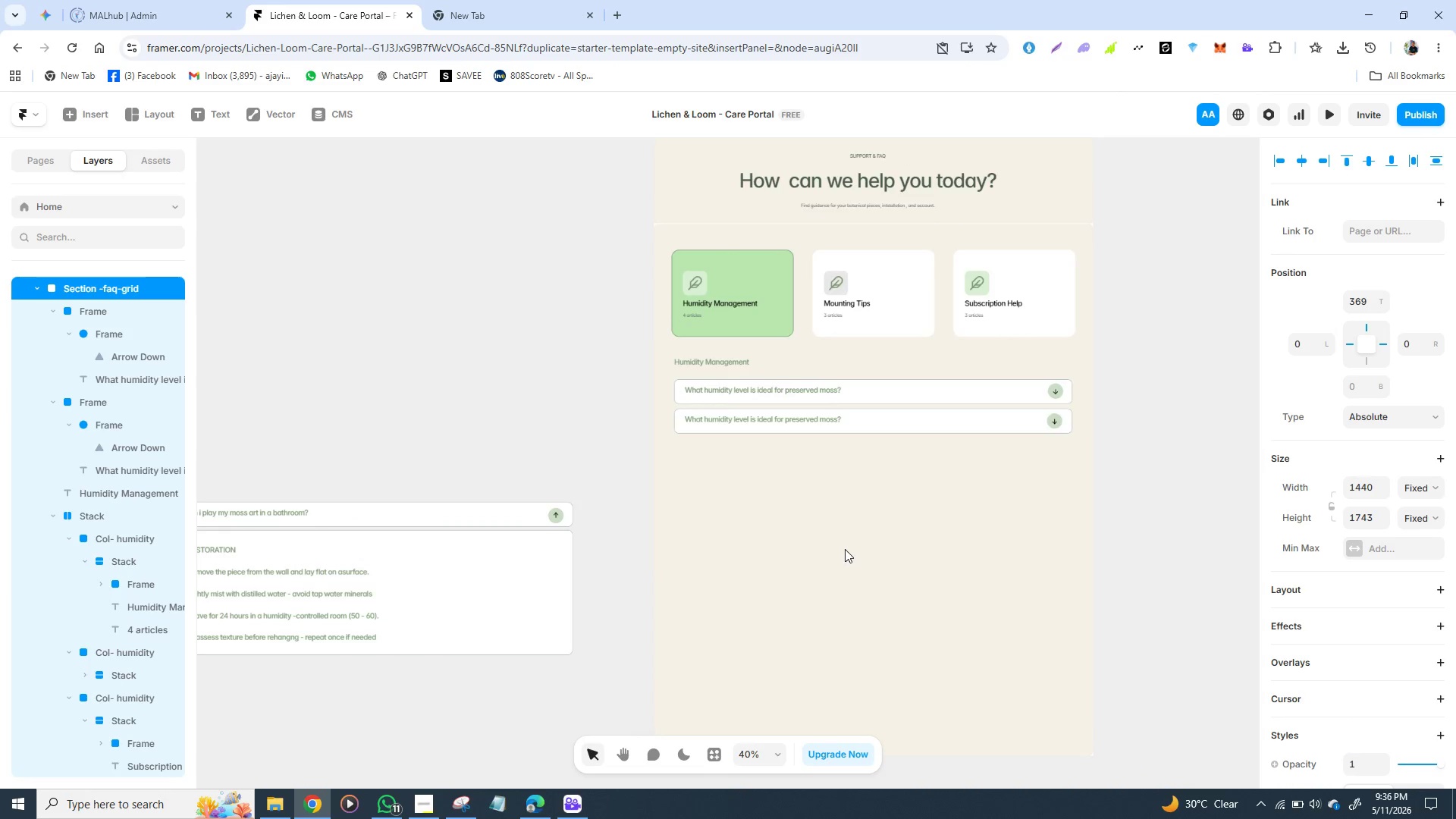 
left_click([340, 497])
 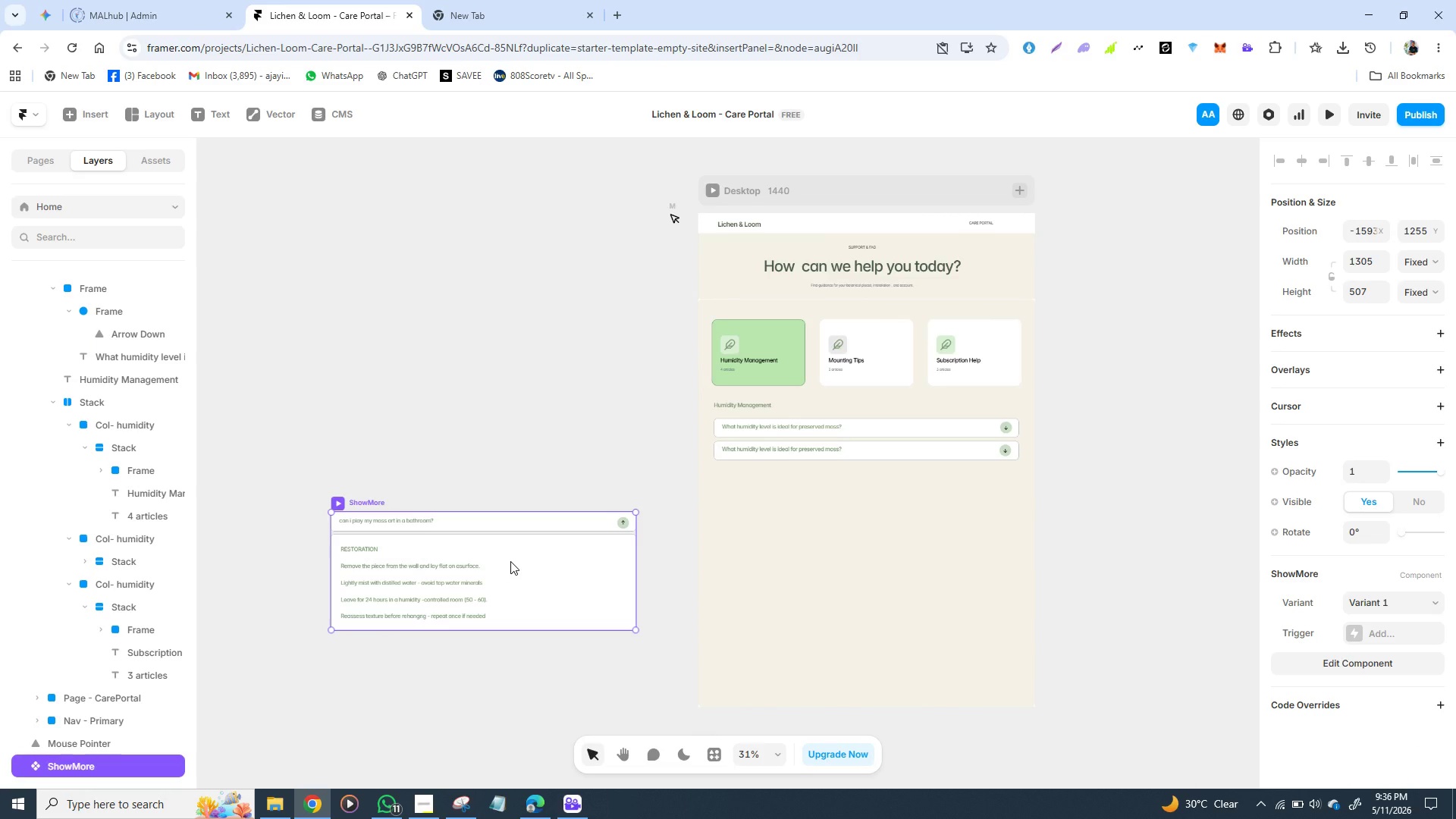 
left_click_drag(start_coordinate=[510, 561], to_coordinate=[895, 517])
 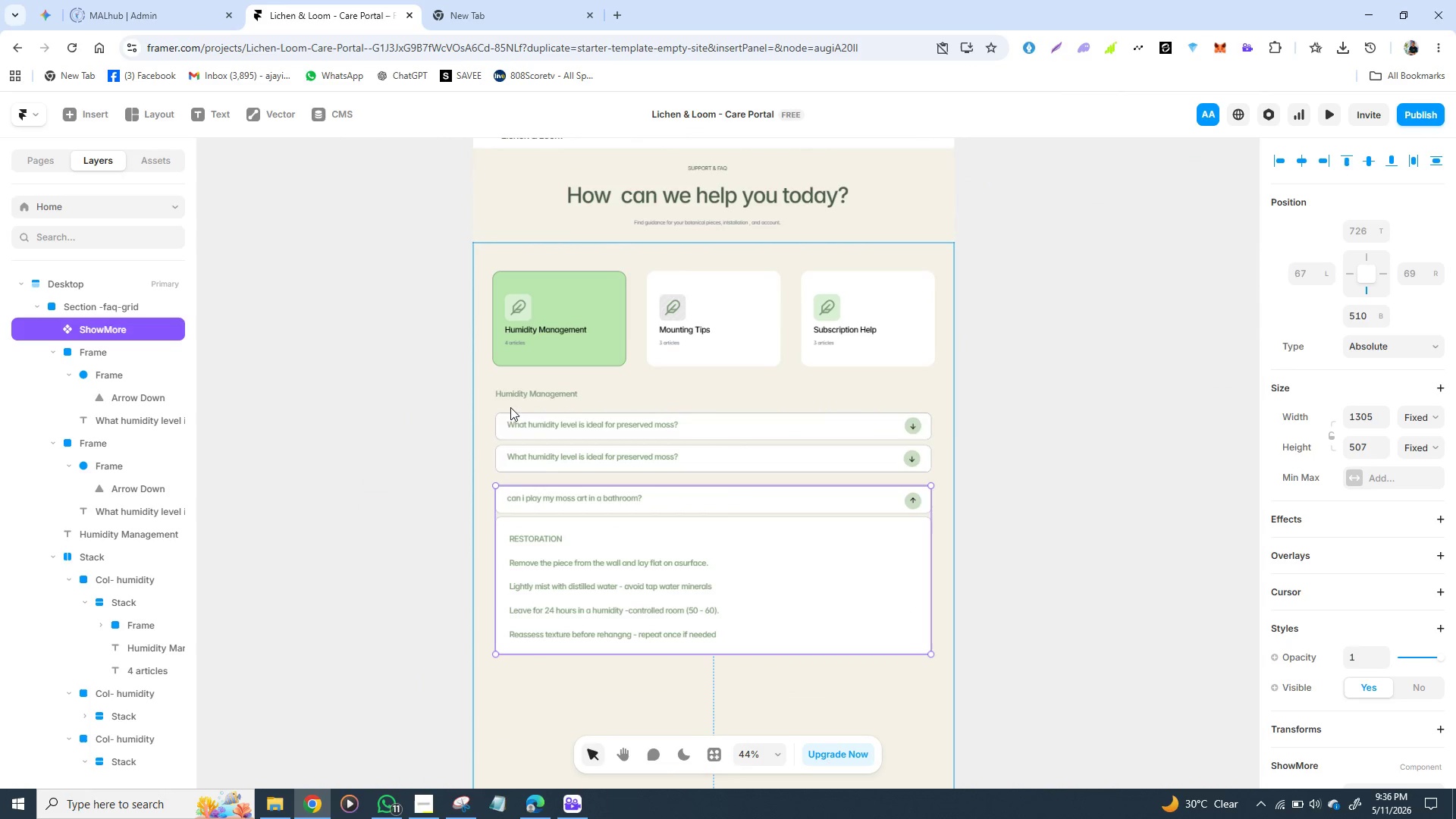 
wait(7.83)
 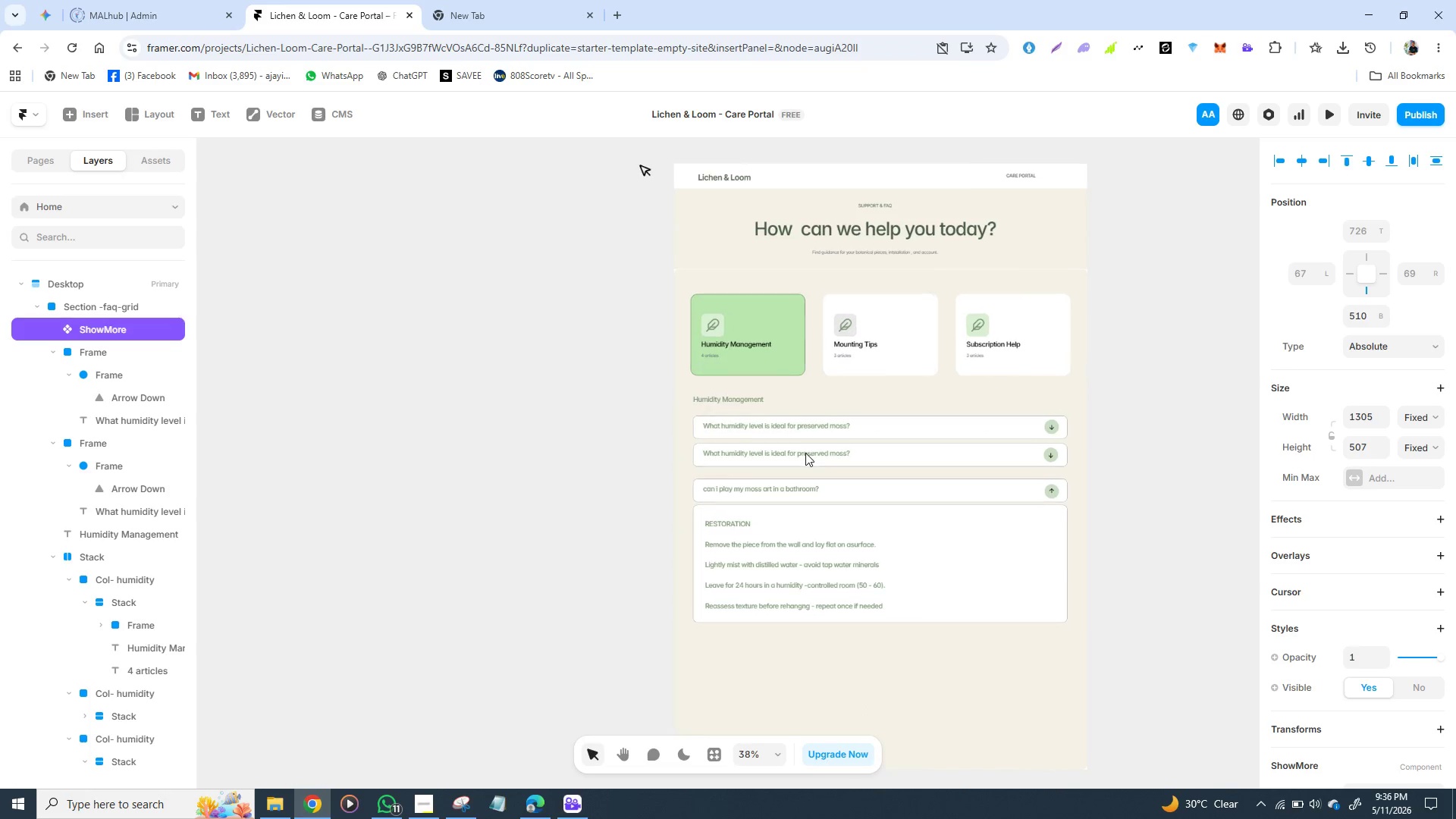 
left_click([418, 802])